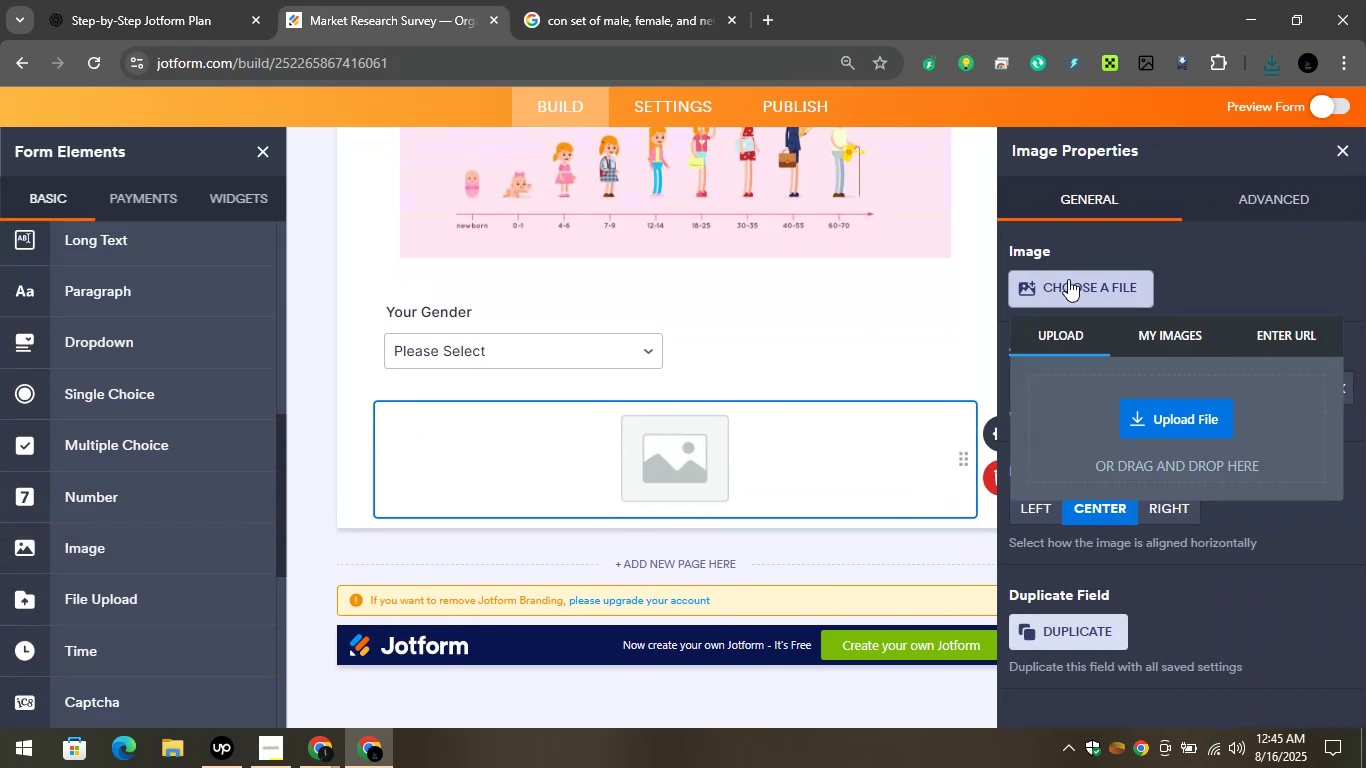 
left_click([1198, 424])
 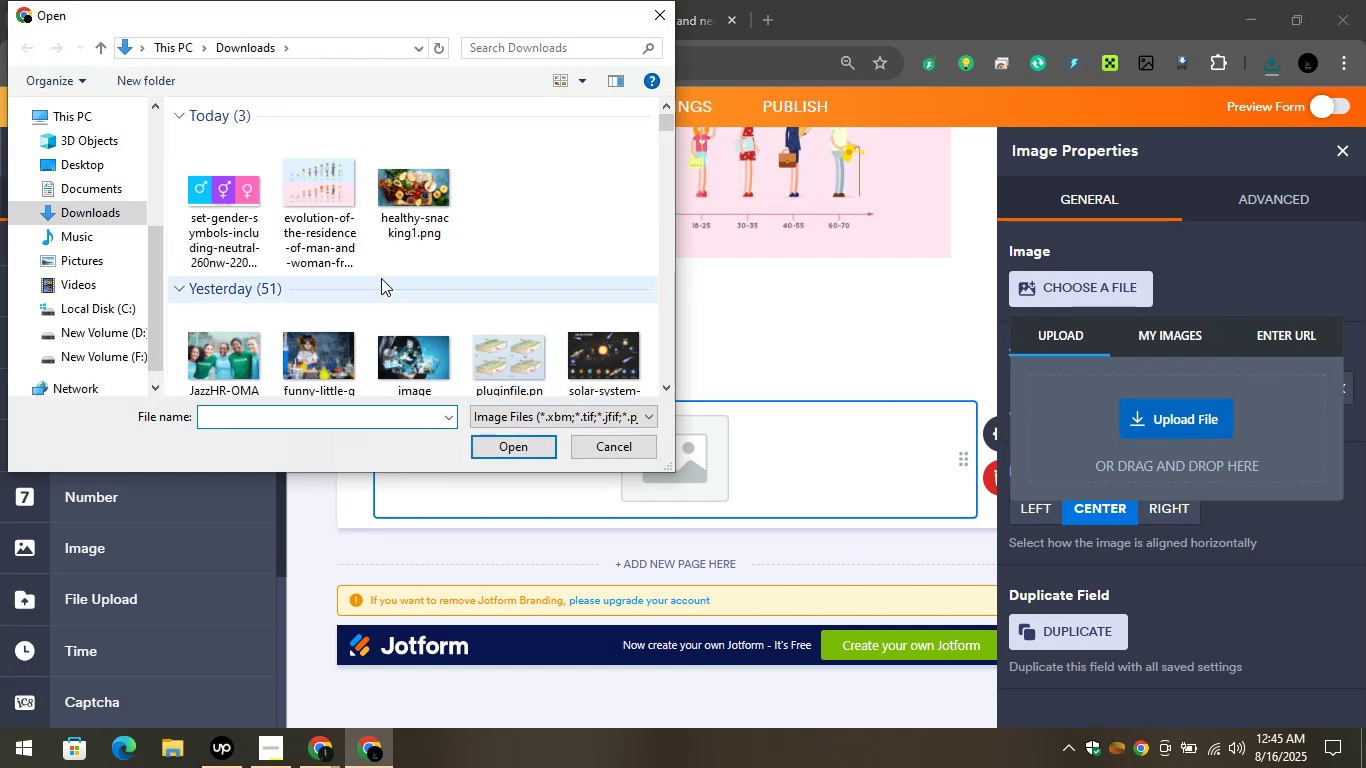 
left_click([214, 156])
 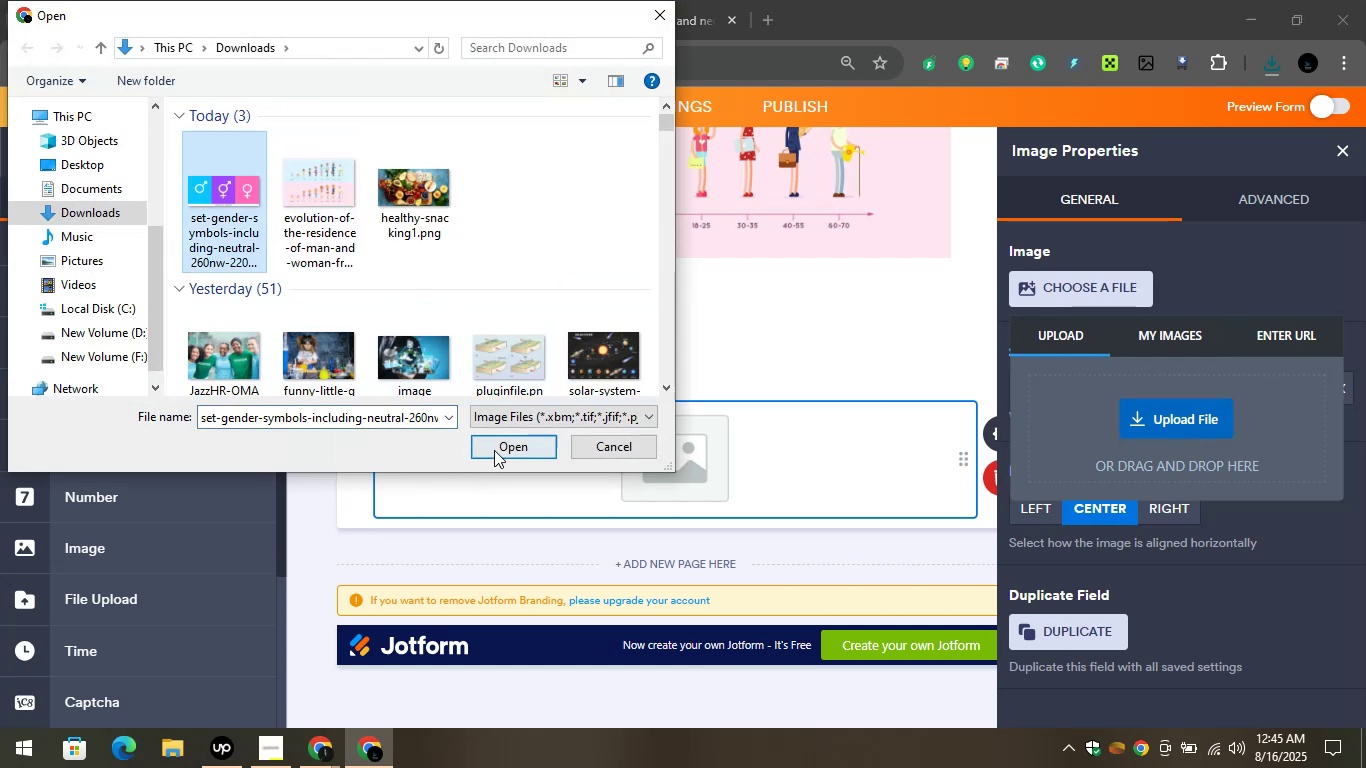 
left_click([494, 450])
 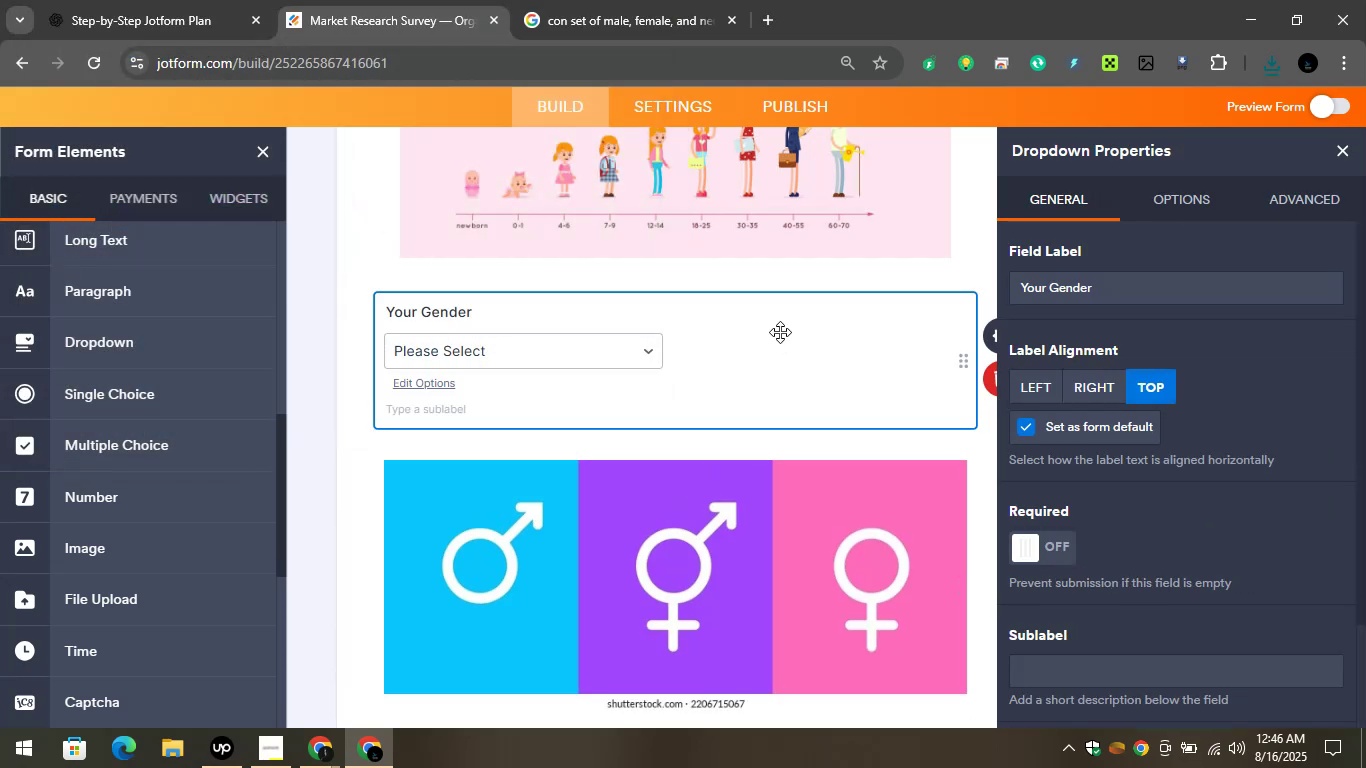 
wait(6.48)
 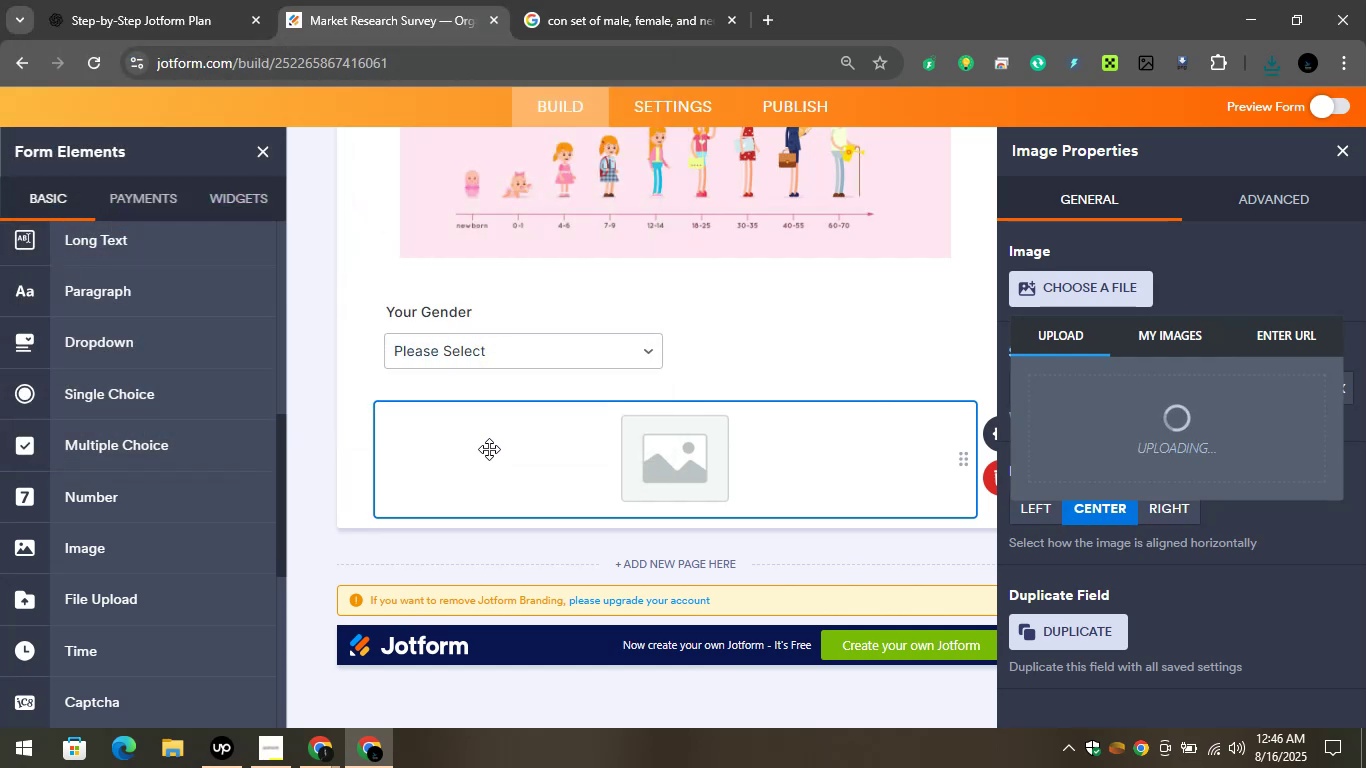 
left_click([1338, 152])
 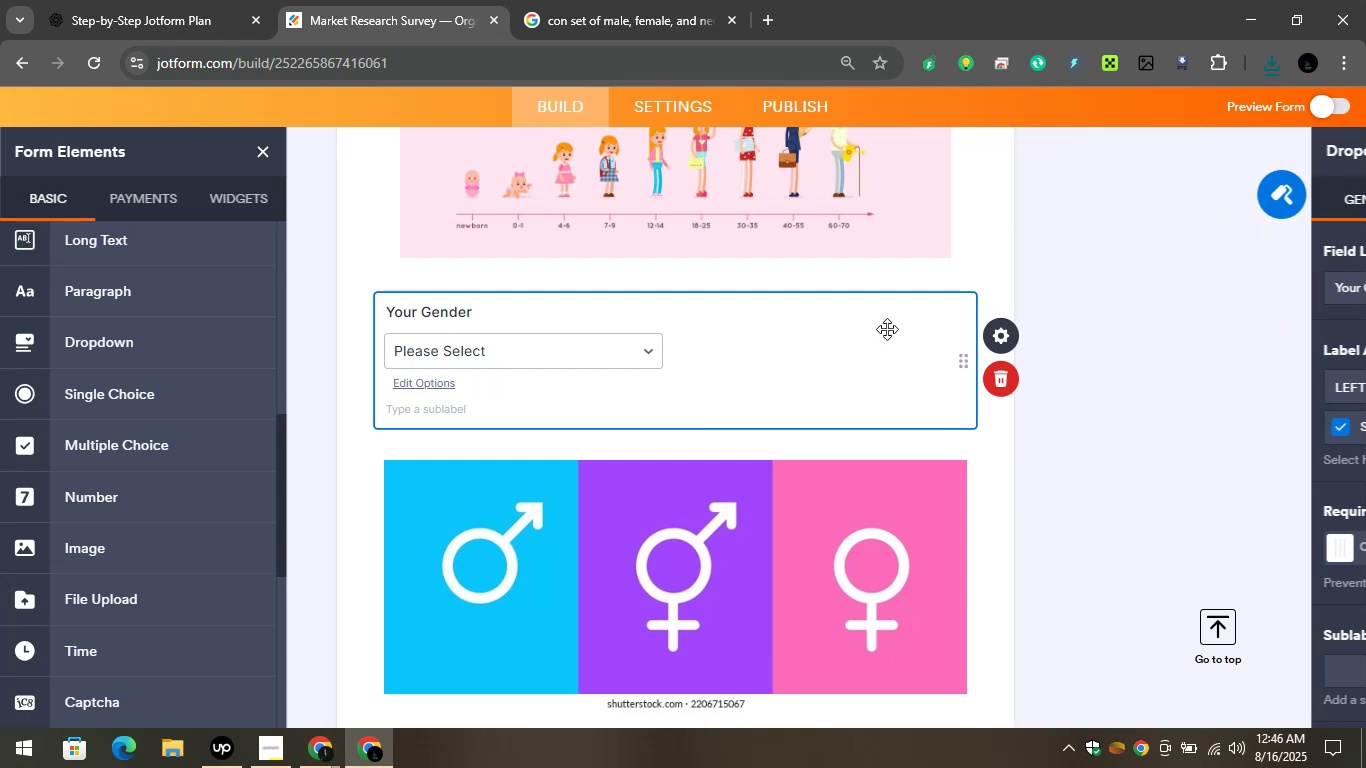 
scroll: coordinate [738, 336], scroll_direction: down, amount: 1.0
 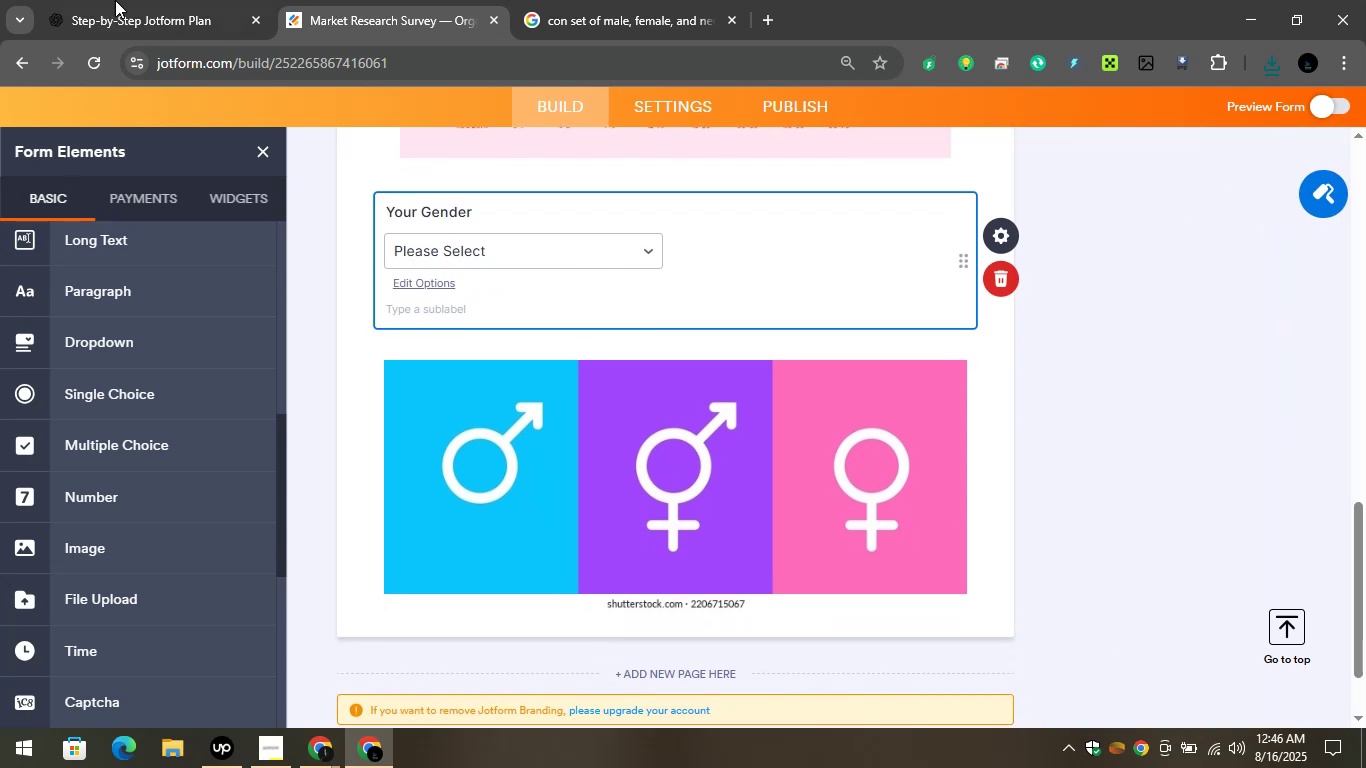 
left_click([116, 0])
 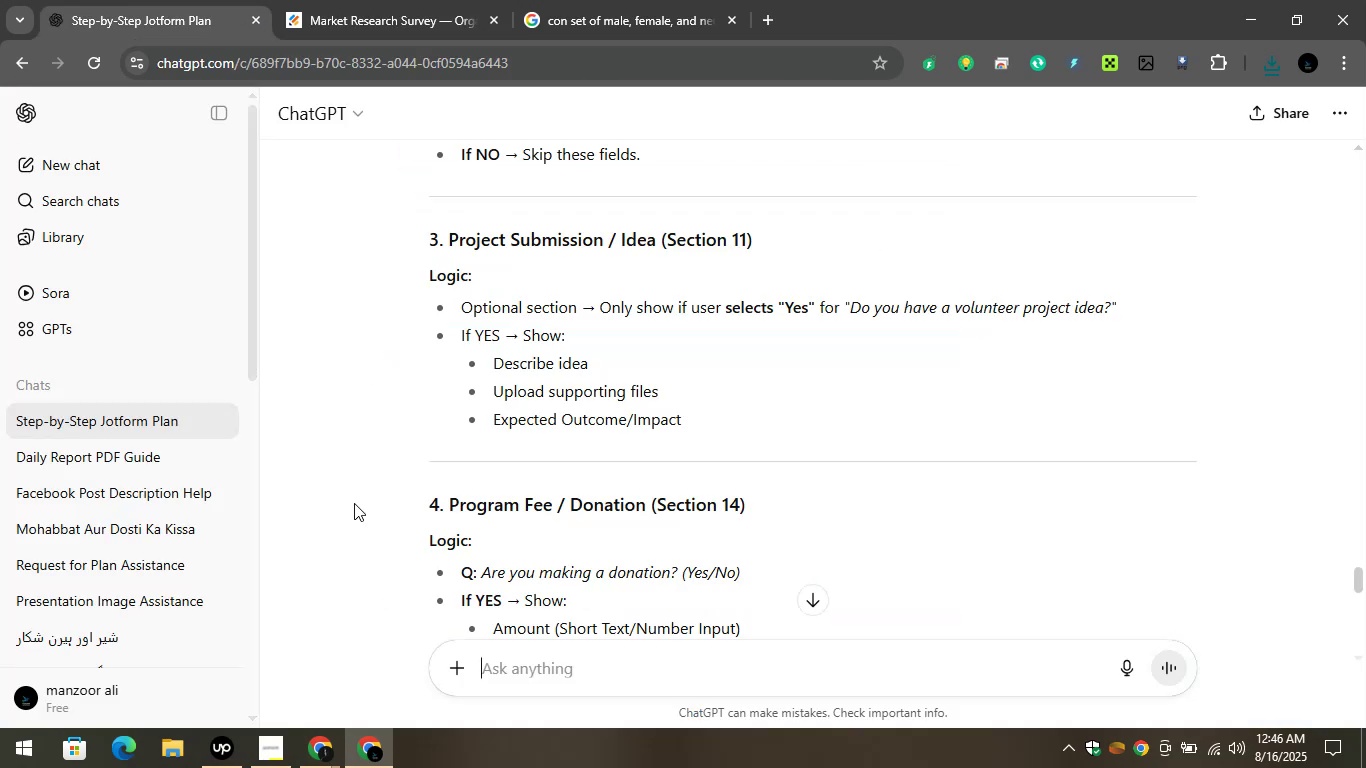 
left_click([422, 0])
 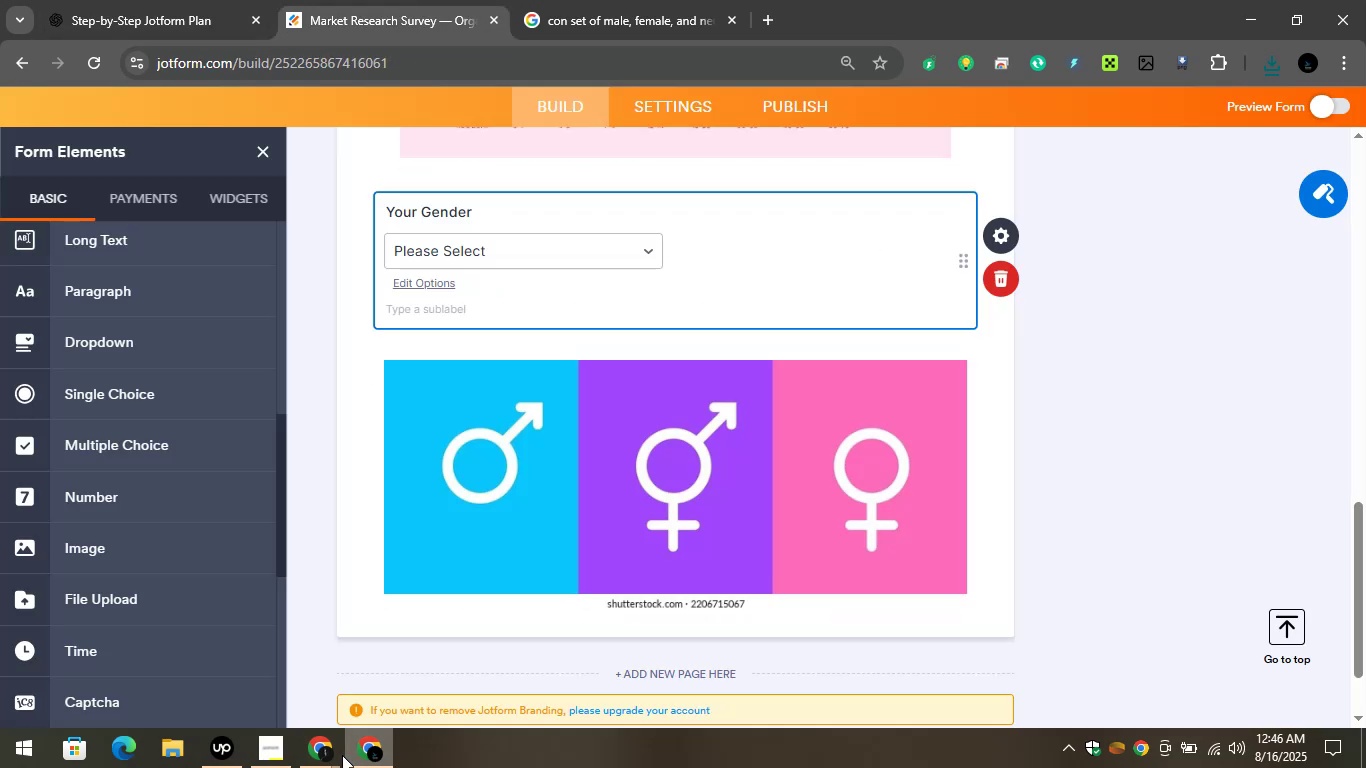 
left_click([329, 751])
 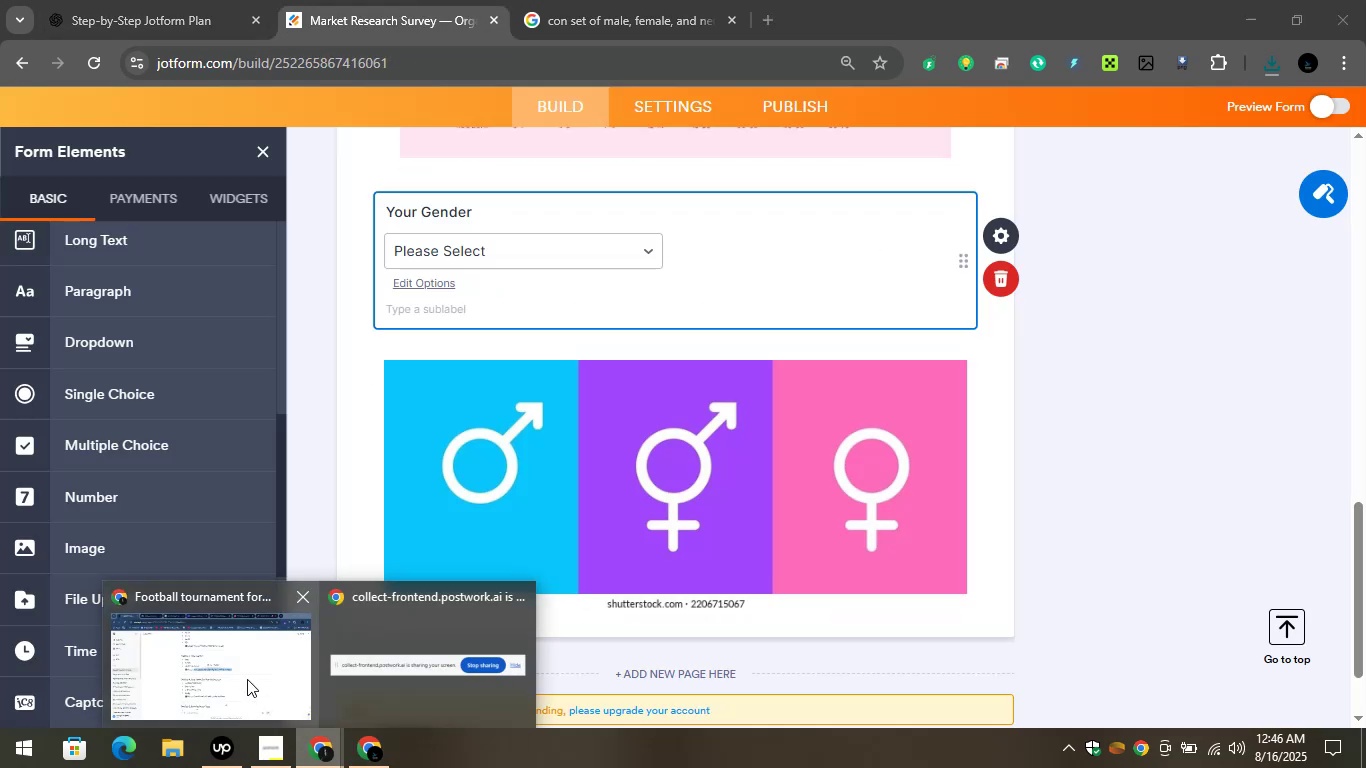 
left_click([230, 672])
 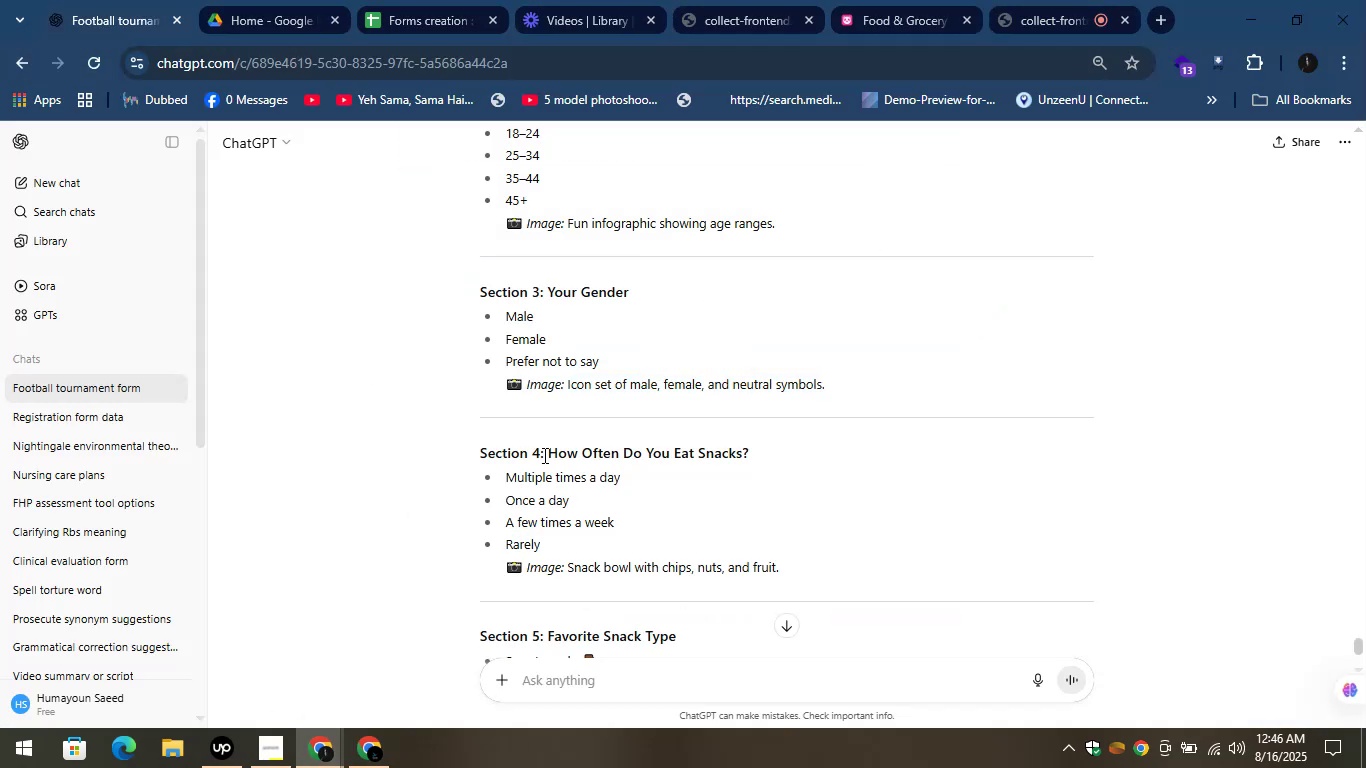 
left_click_drag(start_coordinate=[555, 451], to_coordinate=[748, 458])
 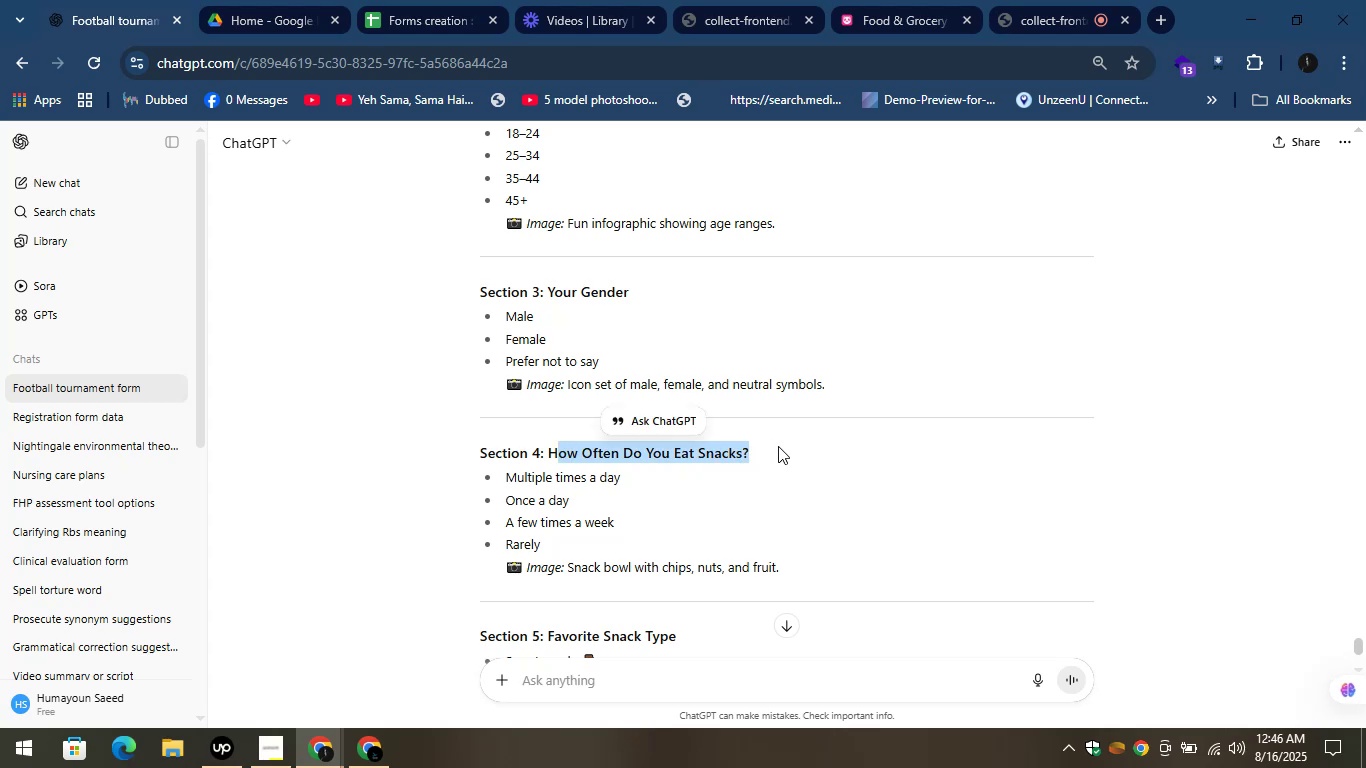 
left_click([778, 446])
 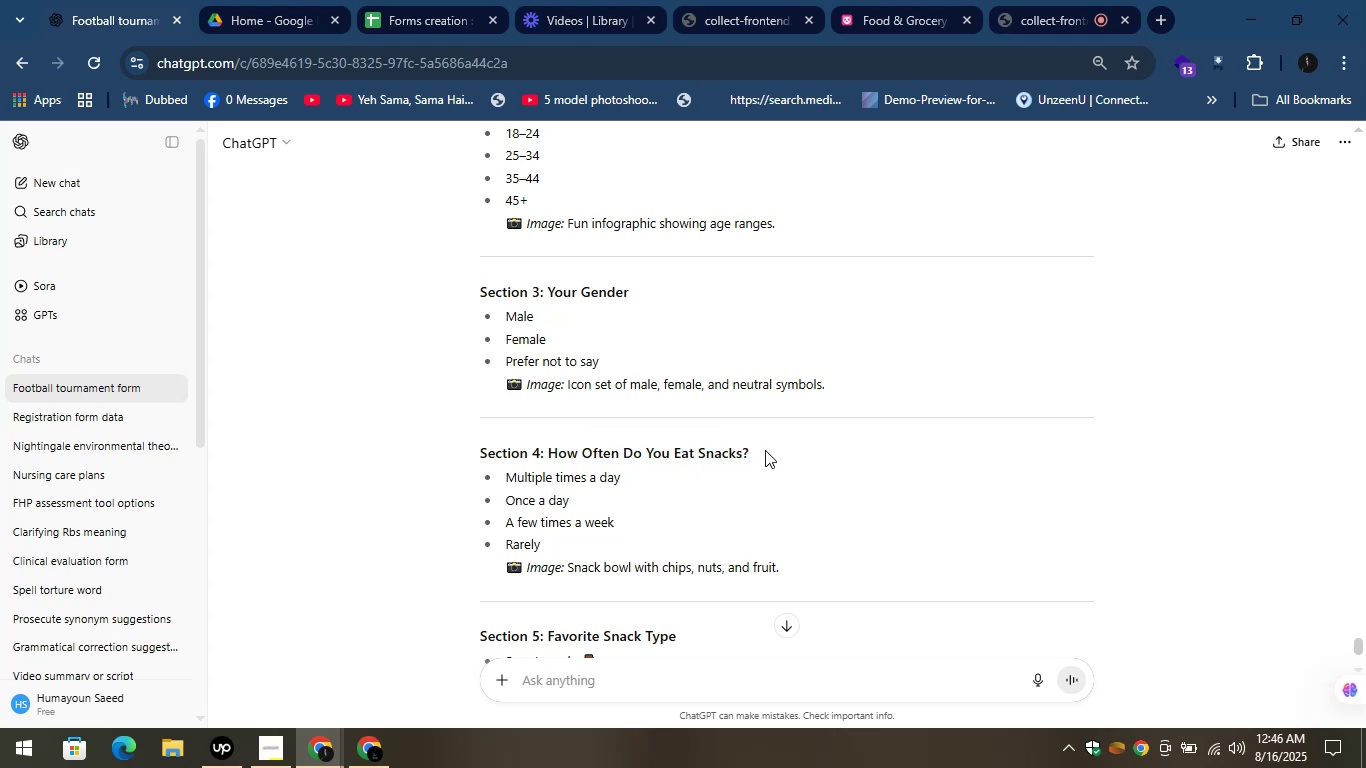 
left_click_drag(start_coordinate=[765, 450], to_coordinate=[545, 449])
 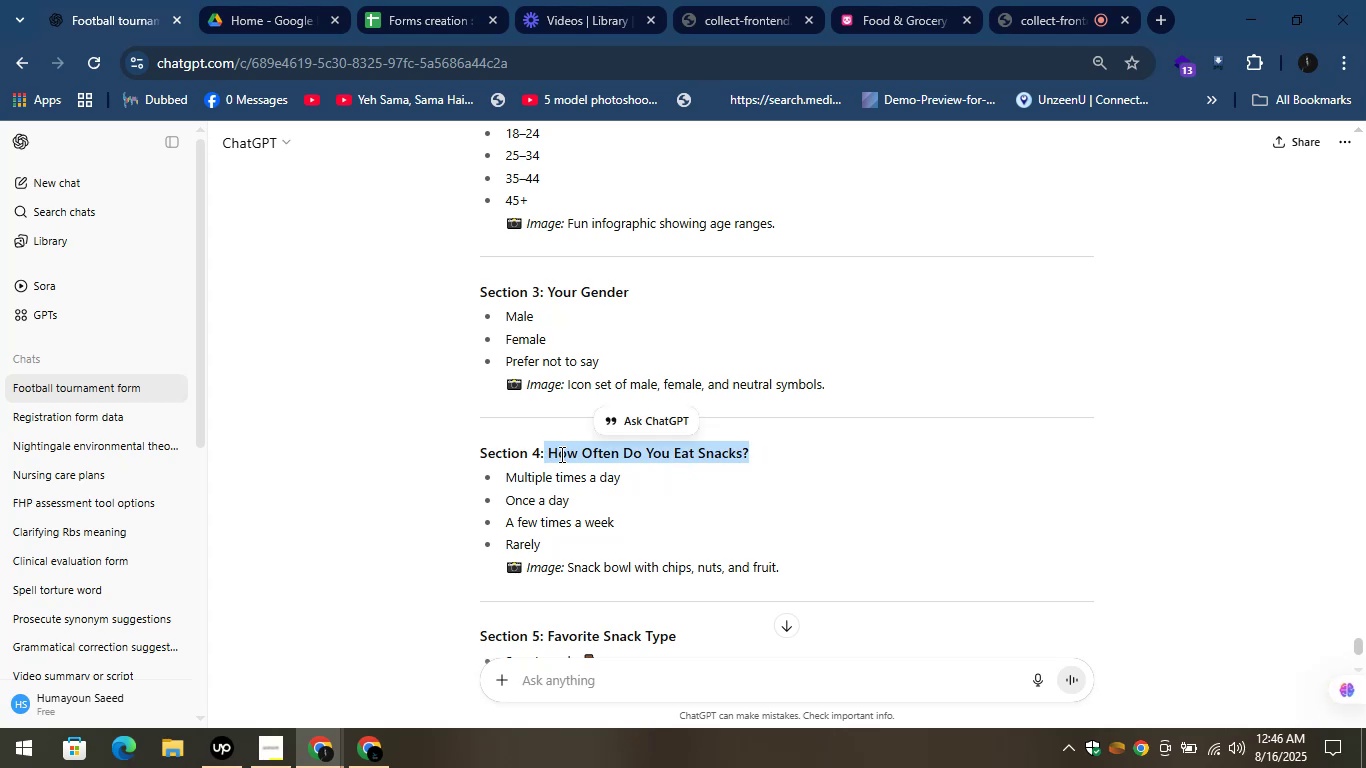 
key(Control+C)
 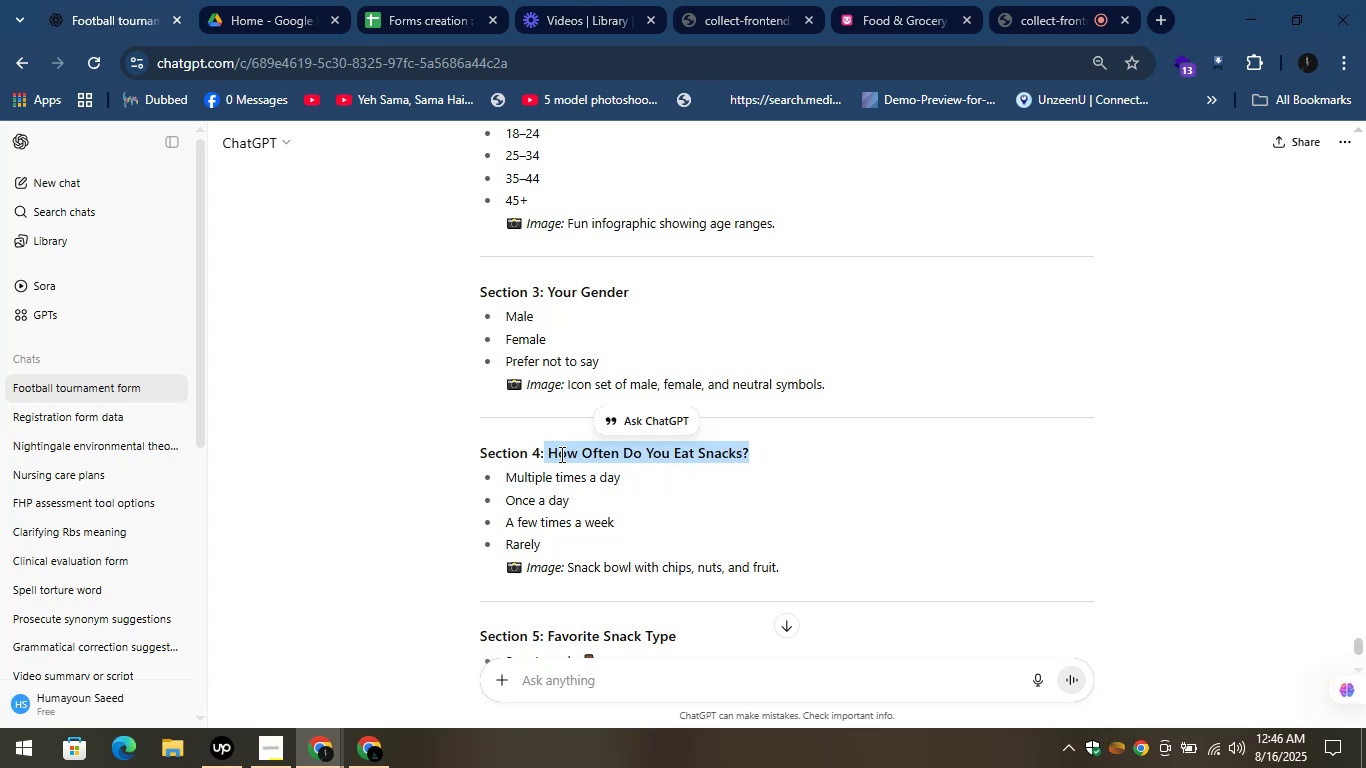 
key(Control+C)
 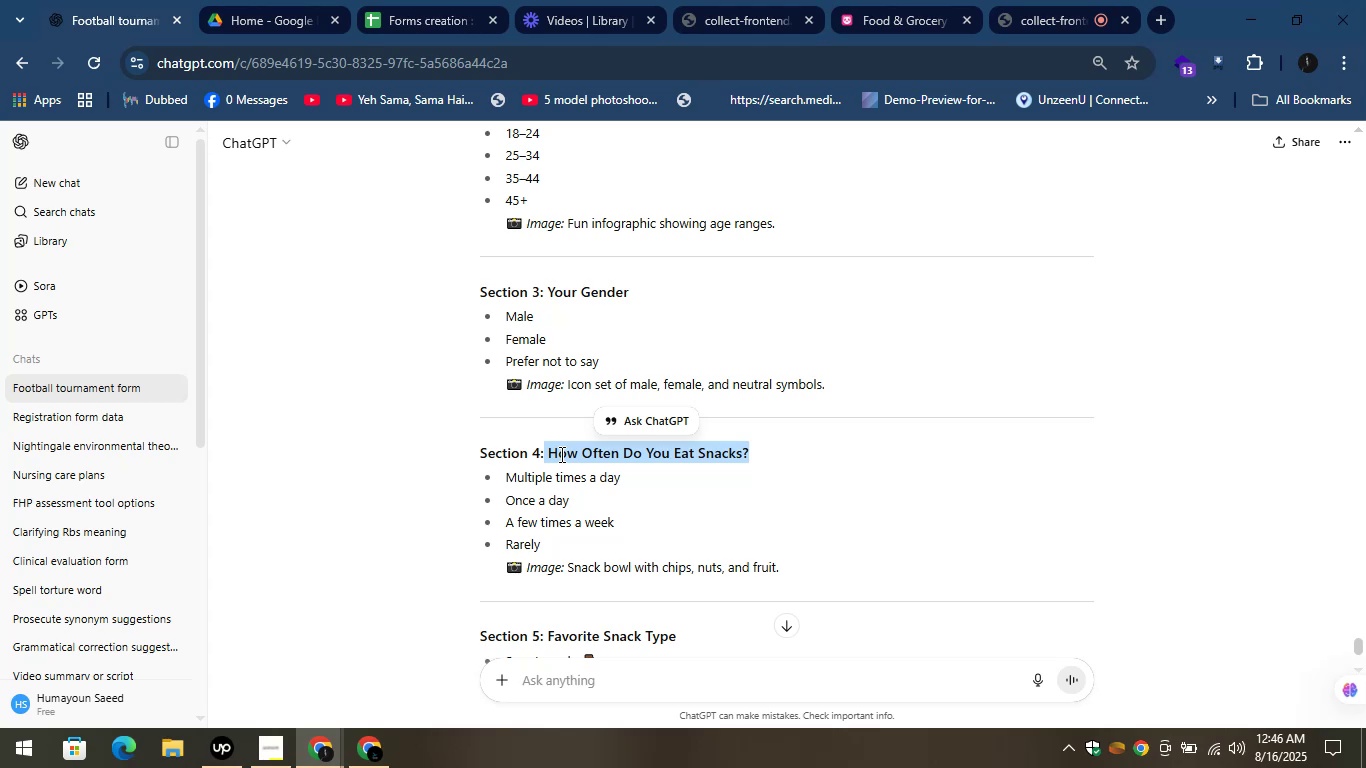 
wait(9.81)
 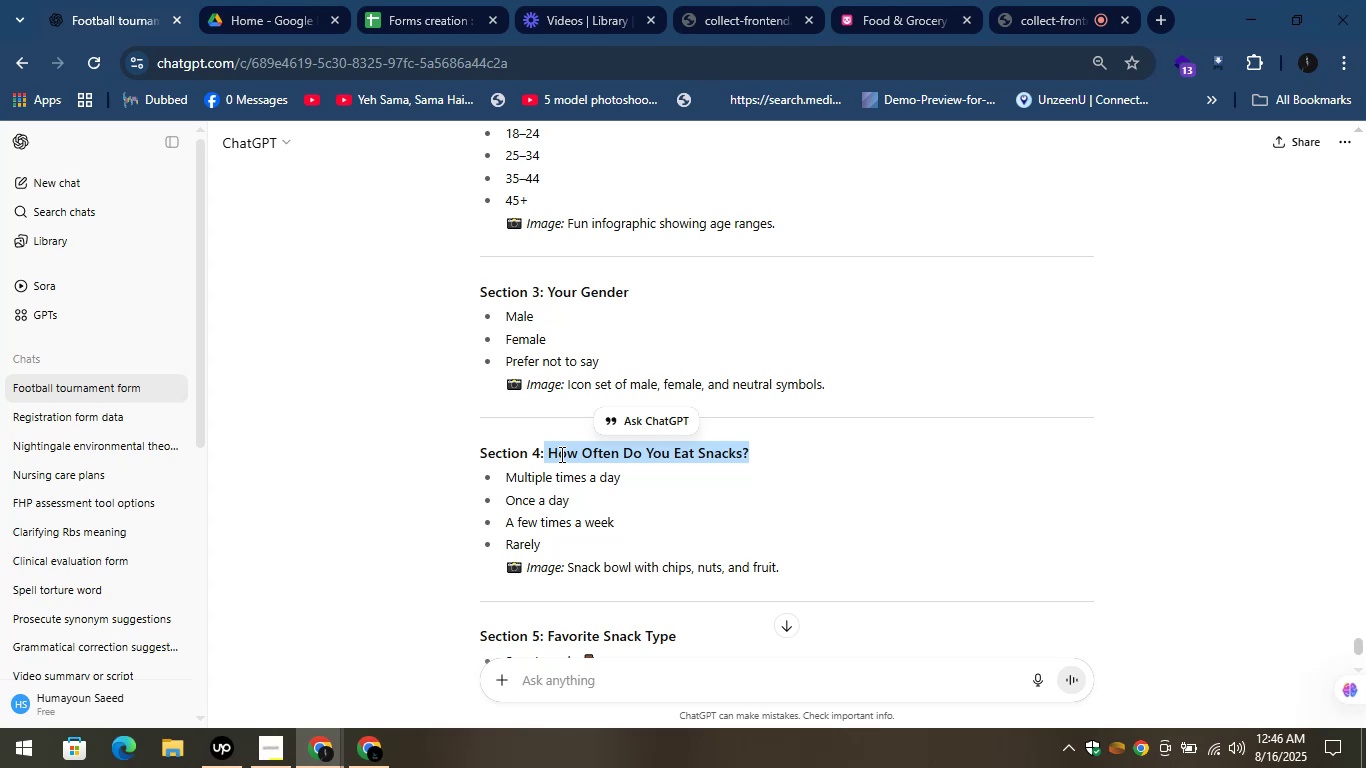 
left_click_drag(start_coordinate=[150, 355], to_coordinate=[651, 646])
 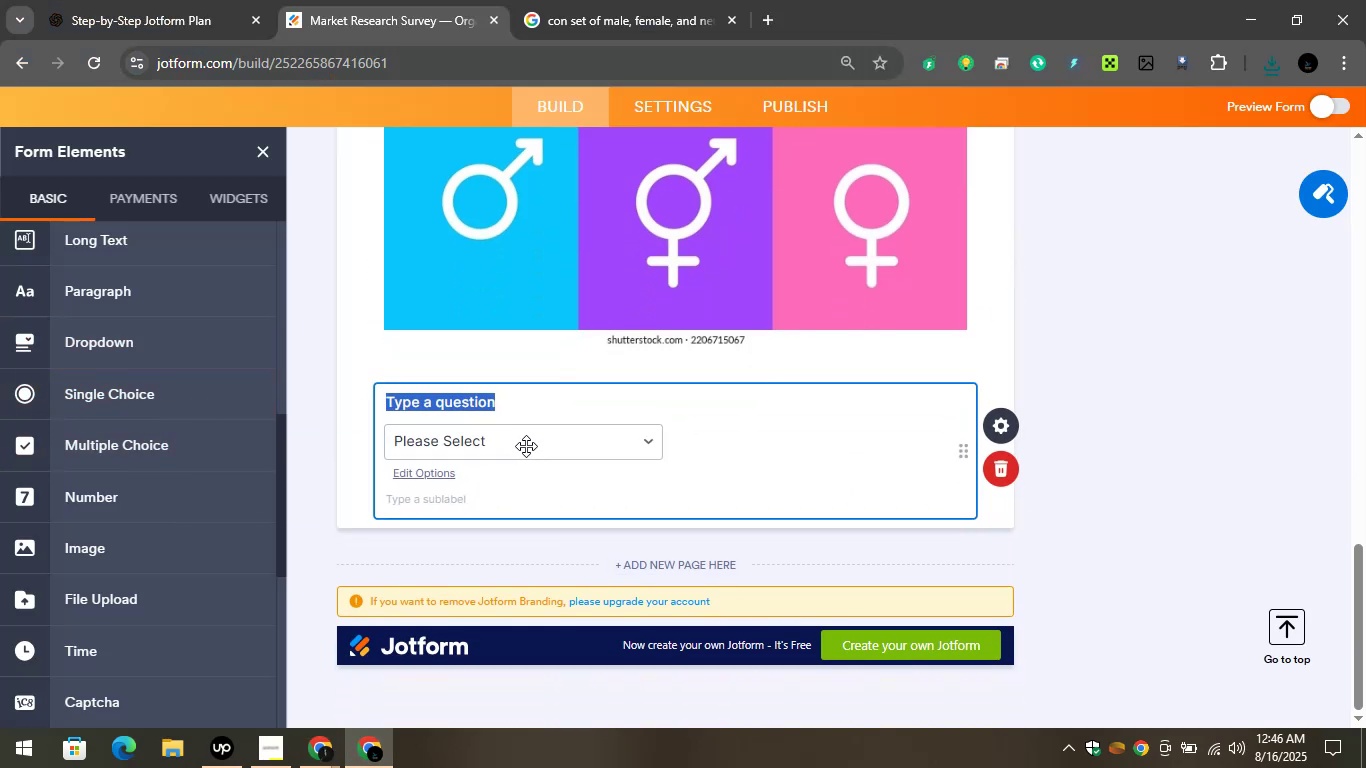 
key(Control+V)
 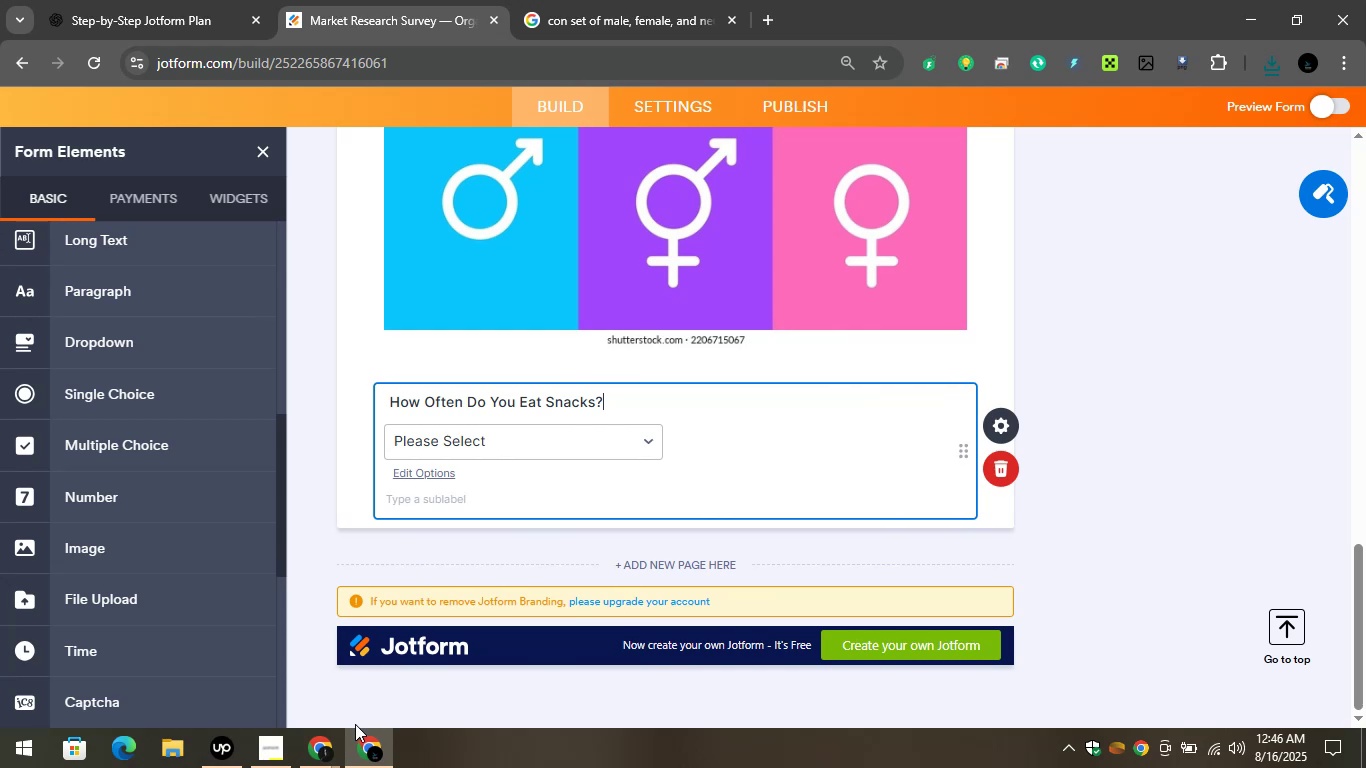 
left_click([333, 744])
 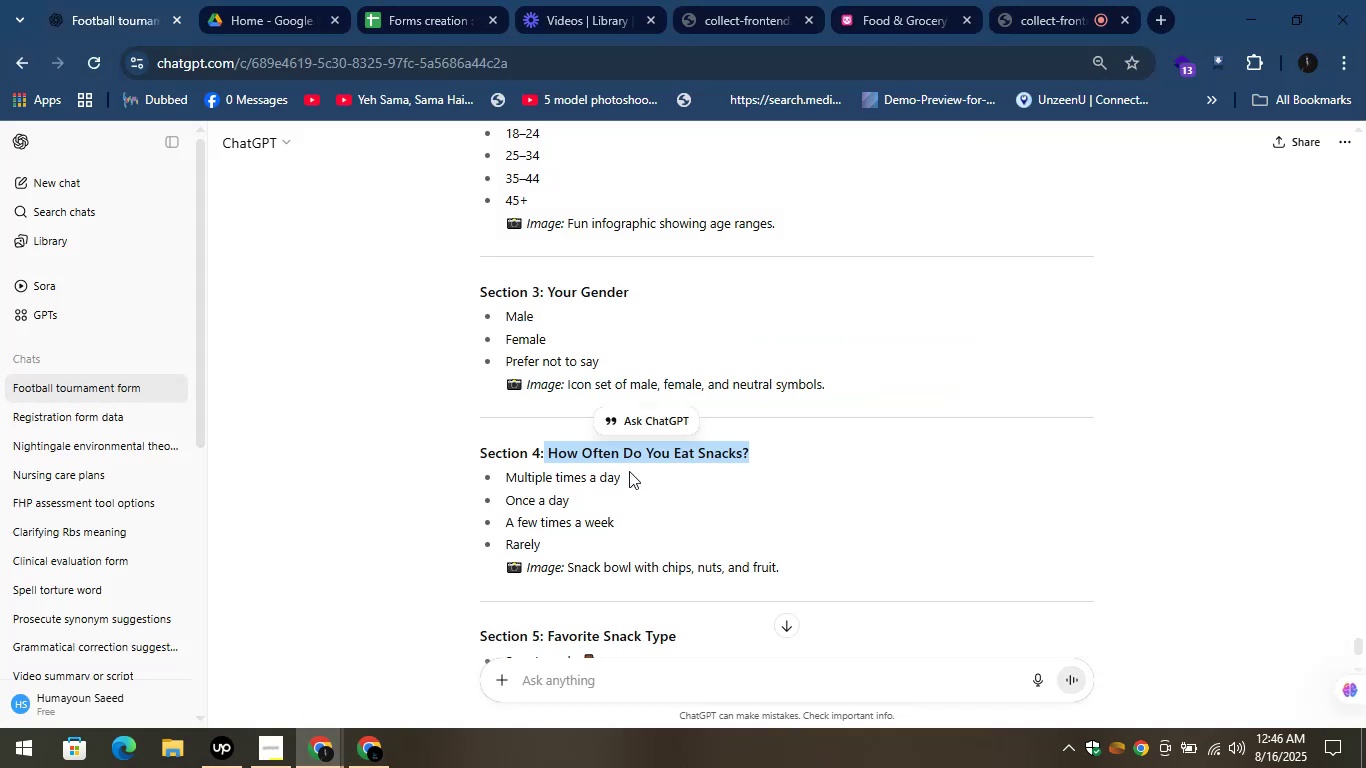 
left_click_drag(start_coordinate=[644, 478], to_coordinate=[508, 476])
 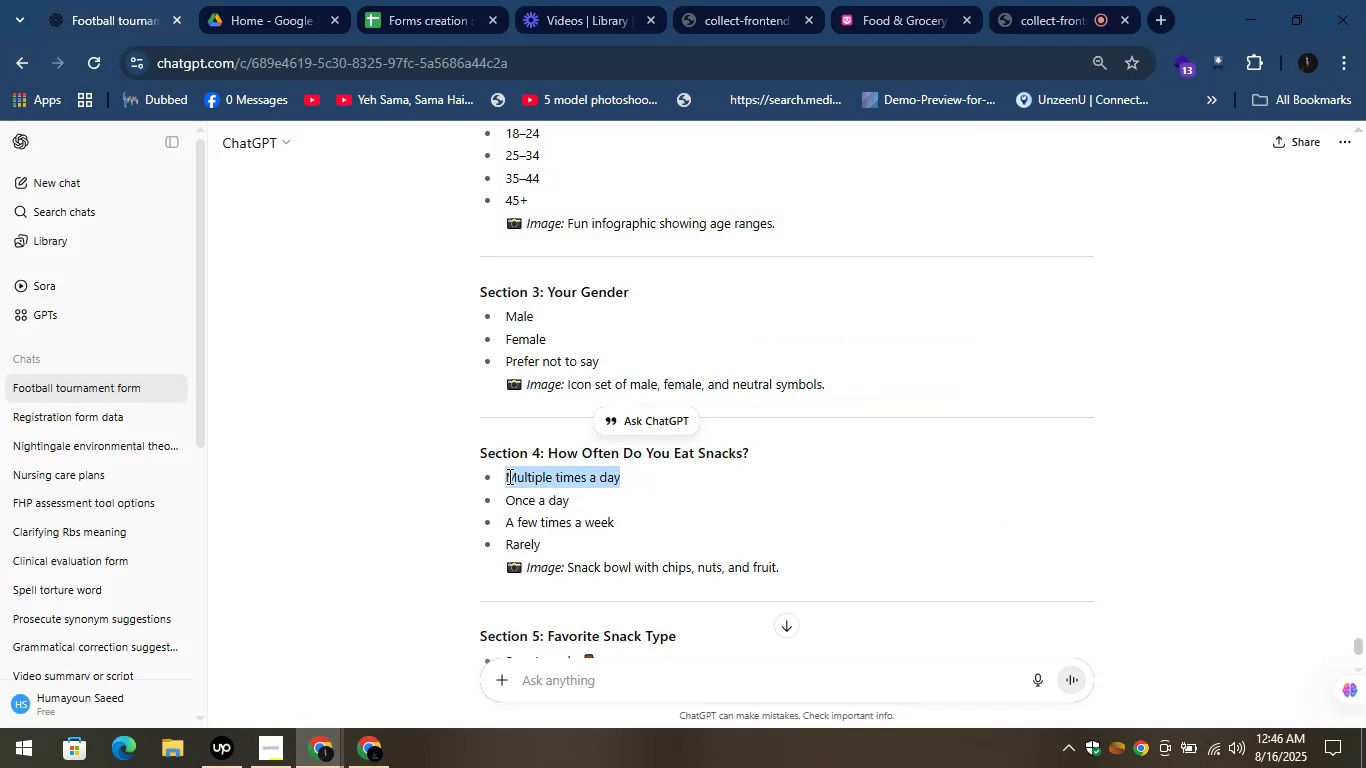 
key(Control+C)
 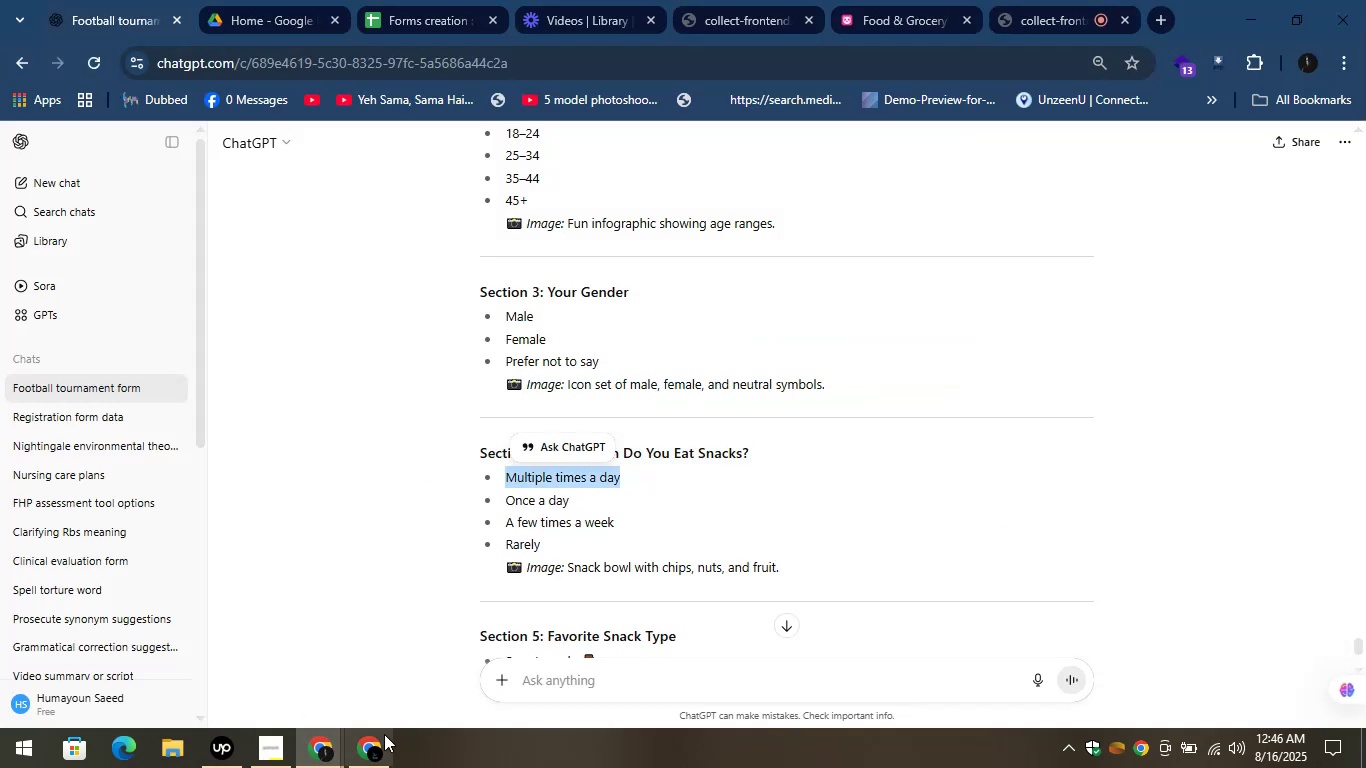 
left_click([380, 739])
 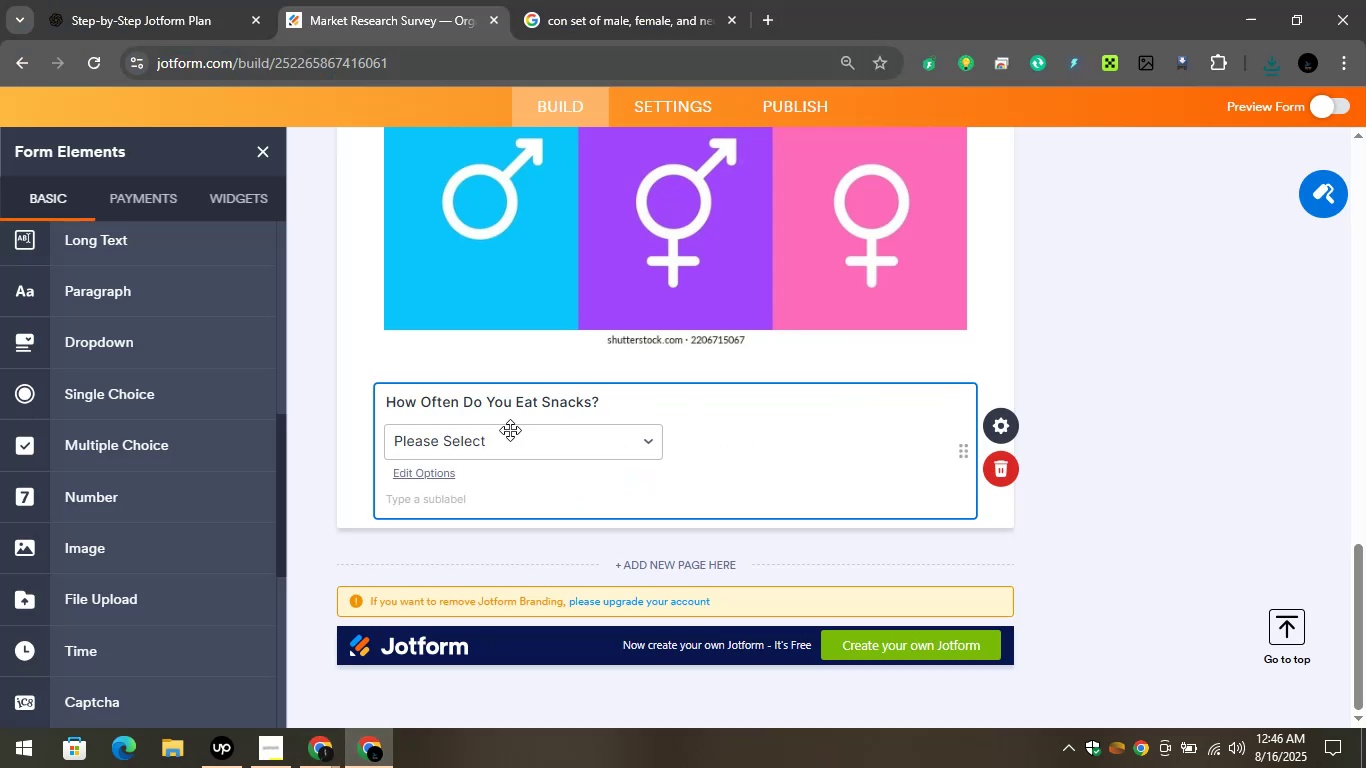 
left_click([491, 443])
 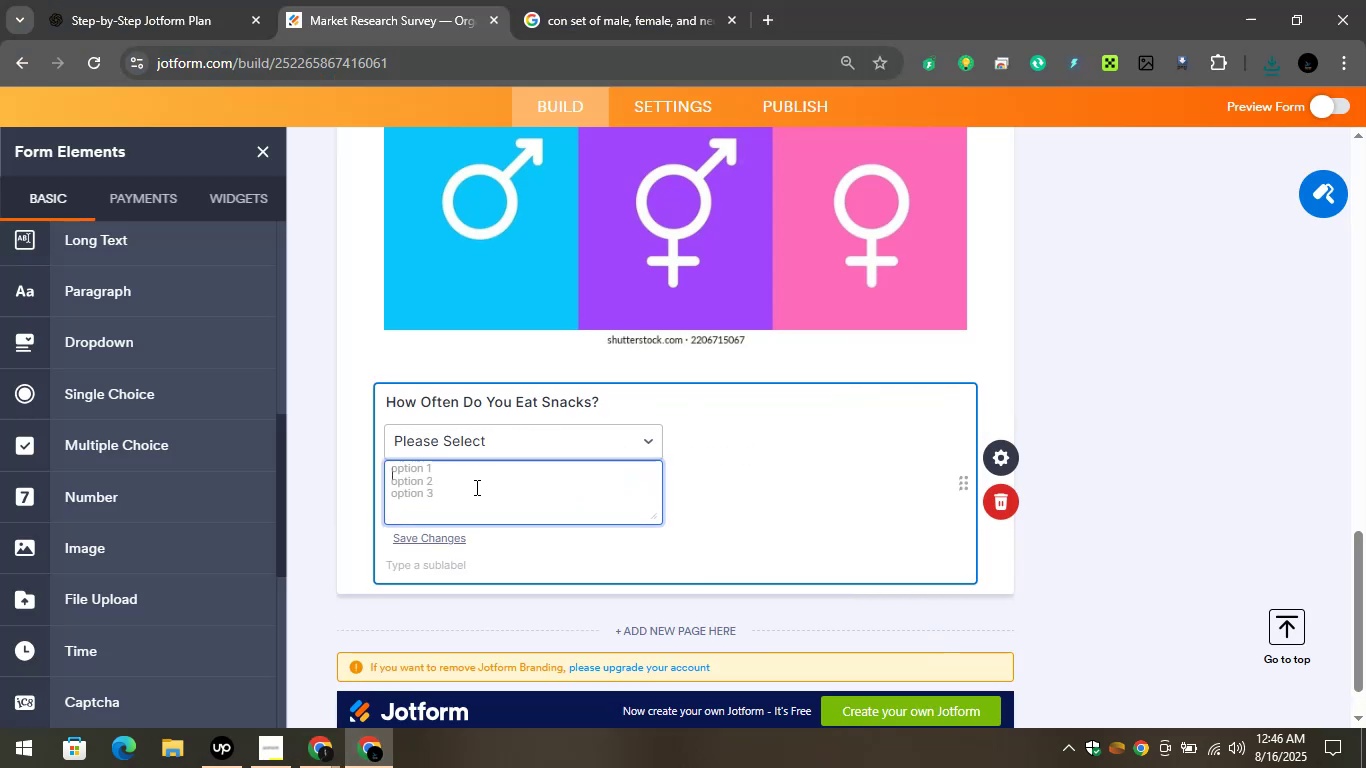 
key(Control+V)
 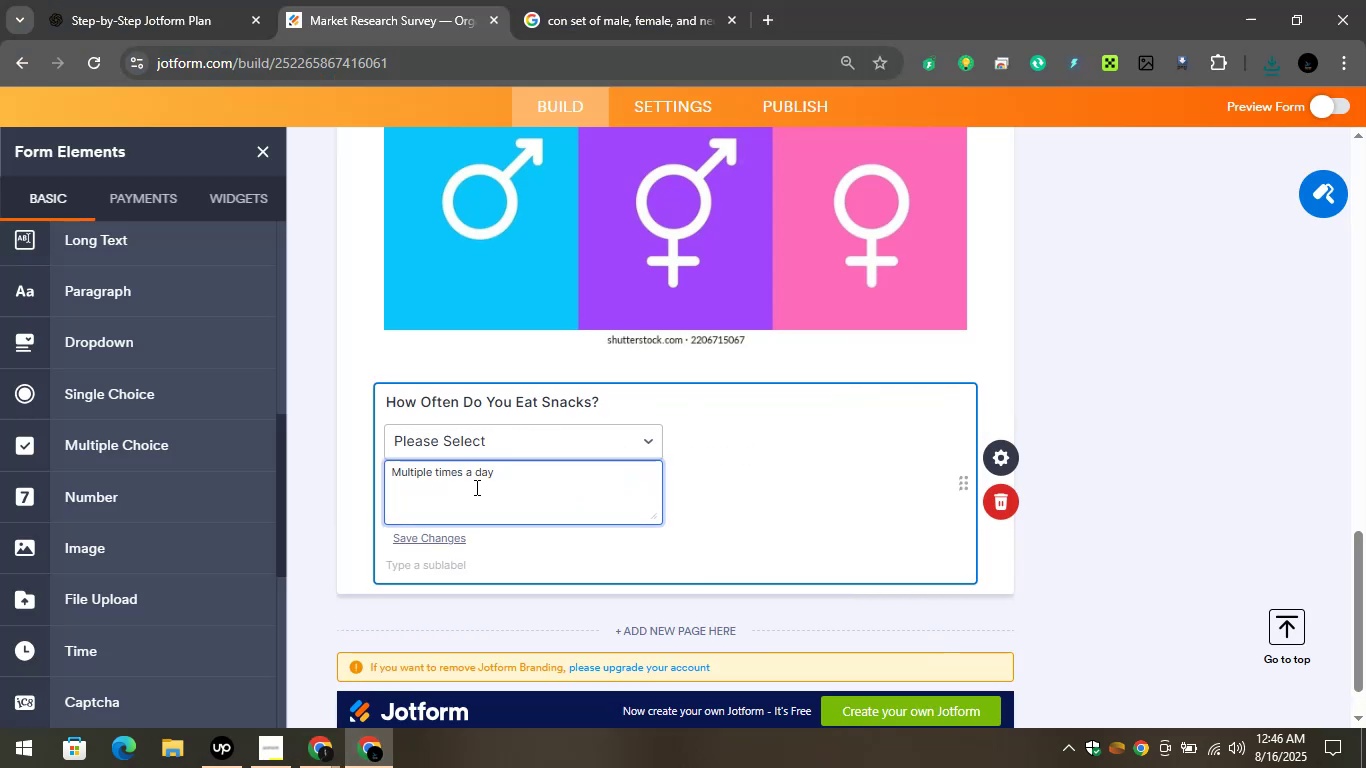 
key(Enter)
 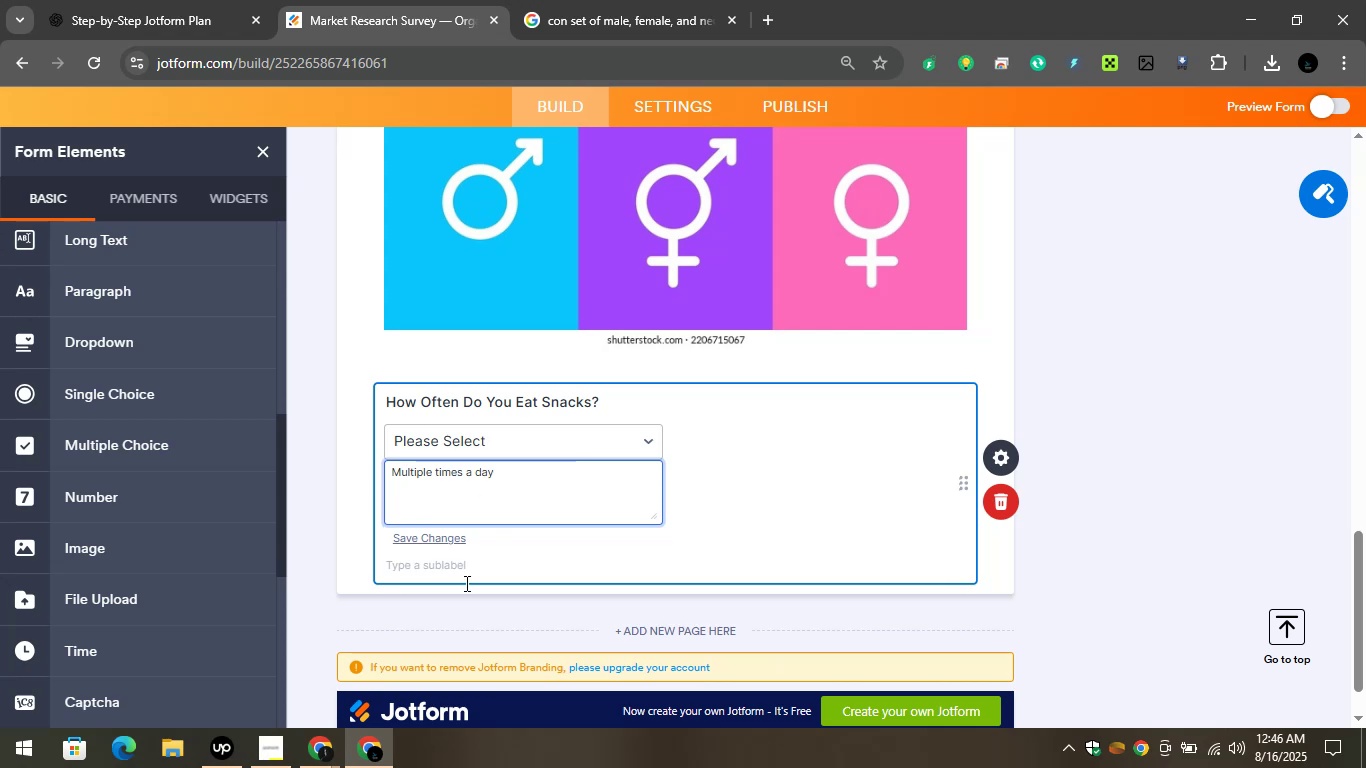 
left_click([308, 755])
 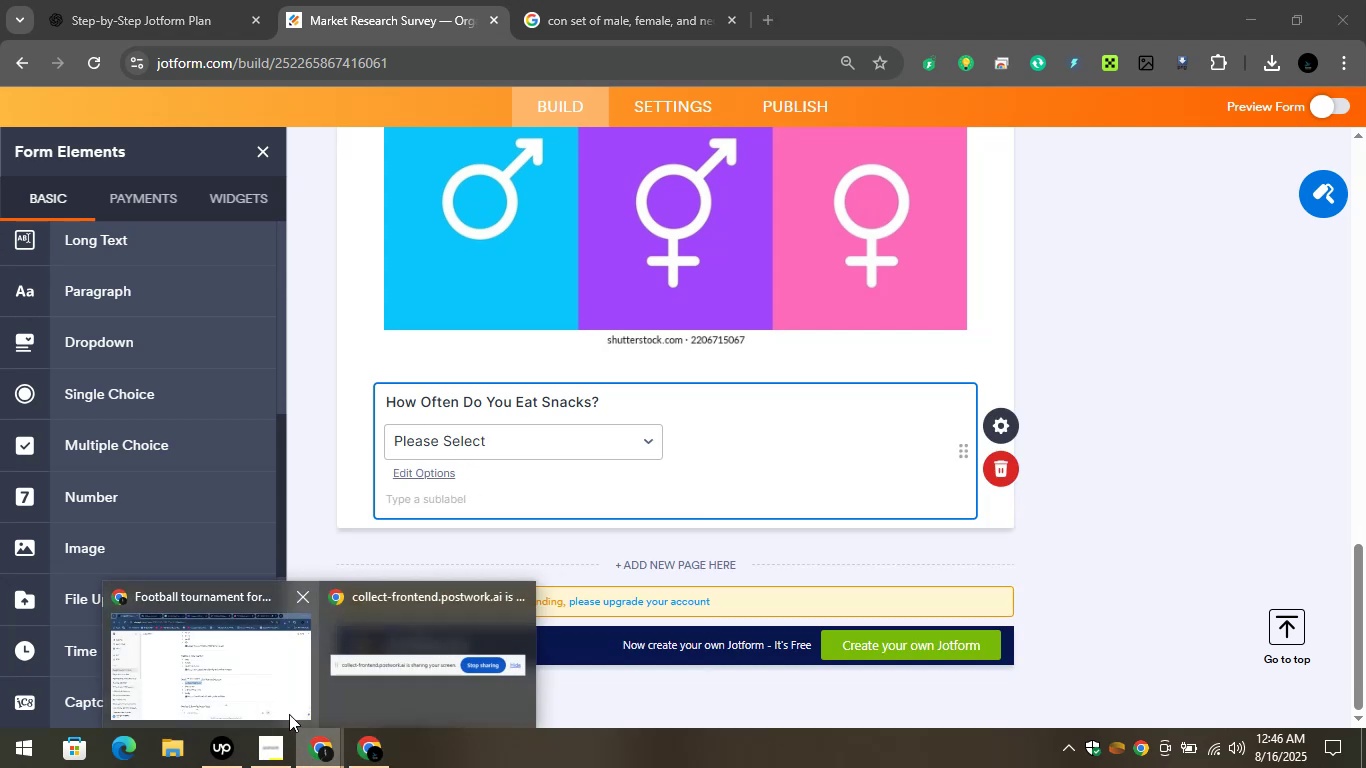 
left_click([286, 705])
 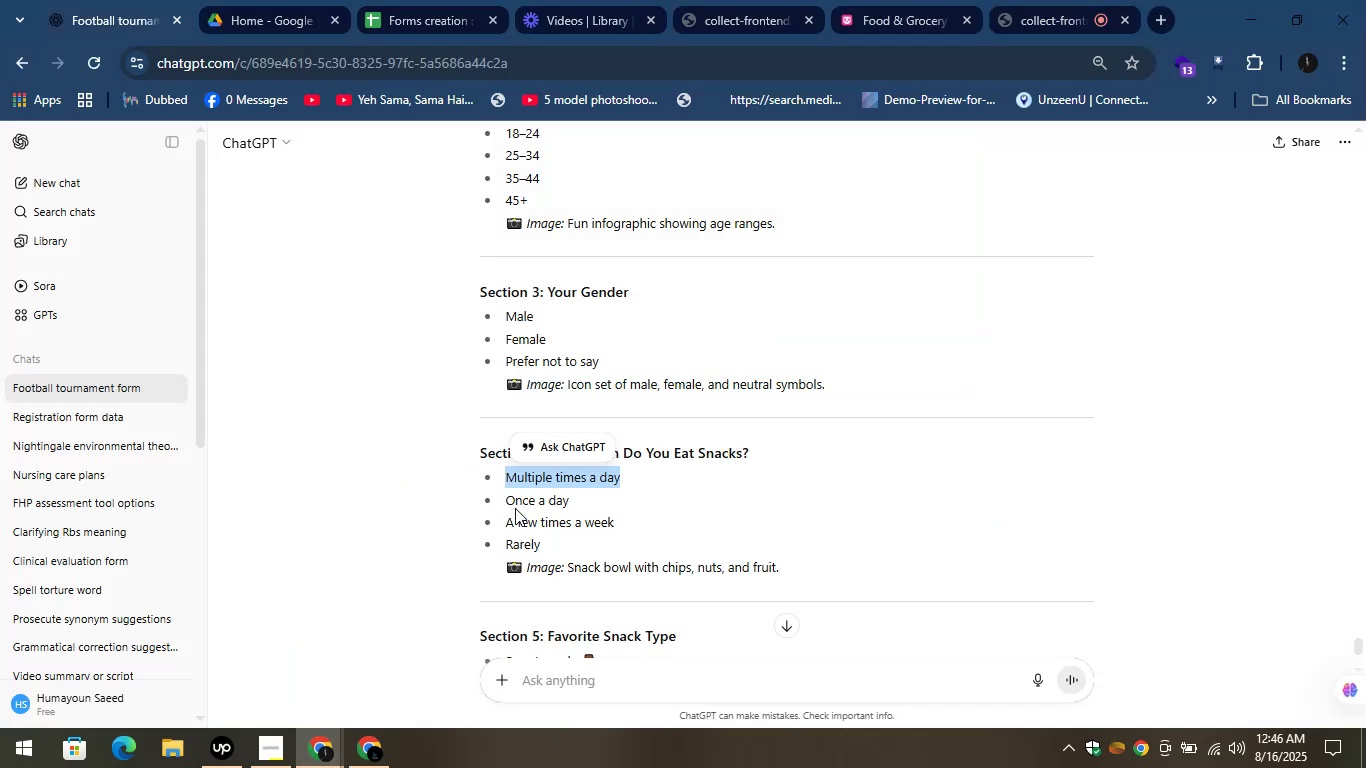 
left_click_drag(start_coordinate=[500, 495], to_coordinate=[575, 501])
 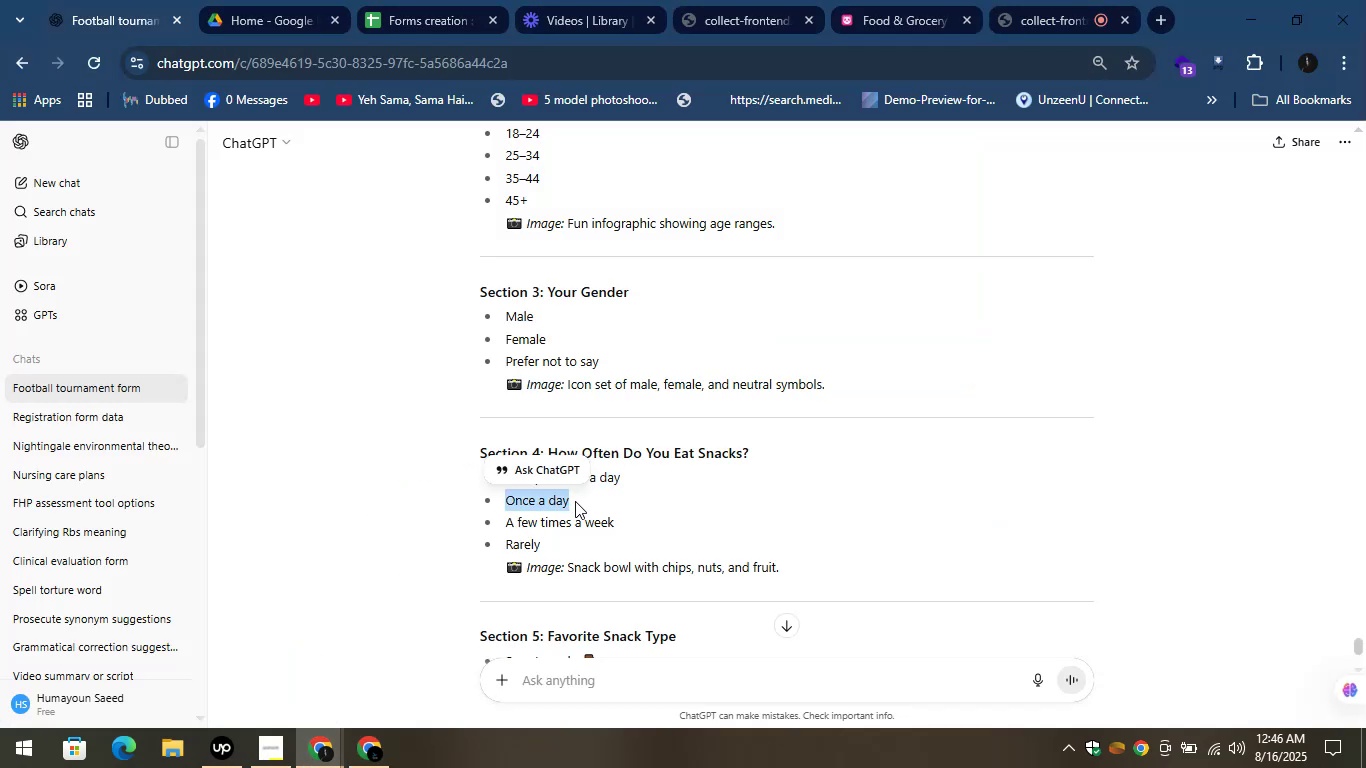 
key(Control+C)
 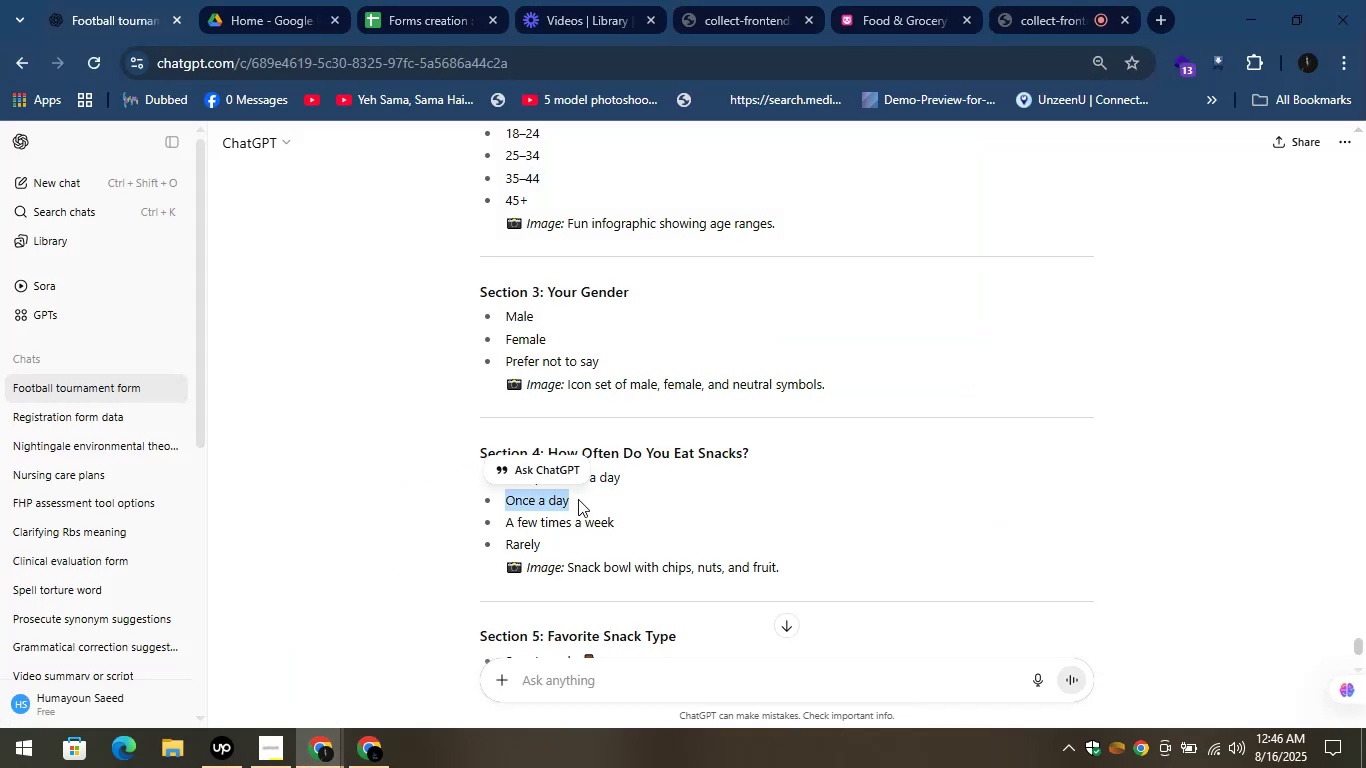 
key(Control+C)
 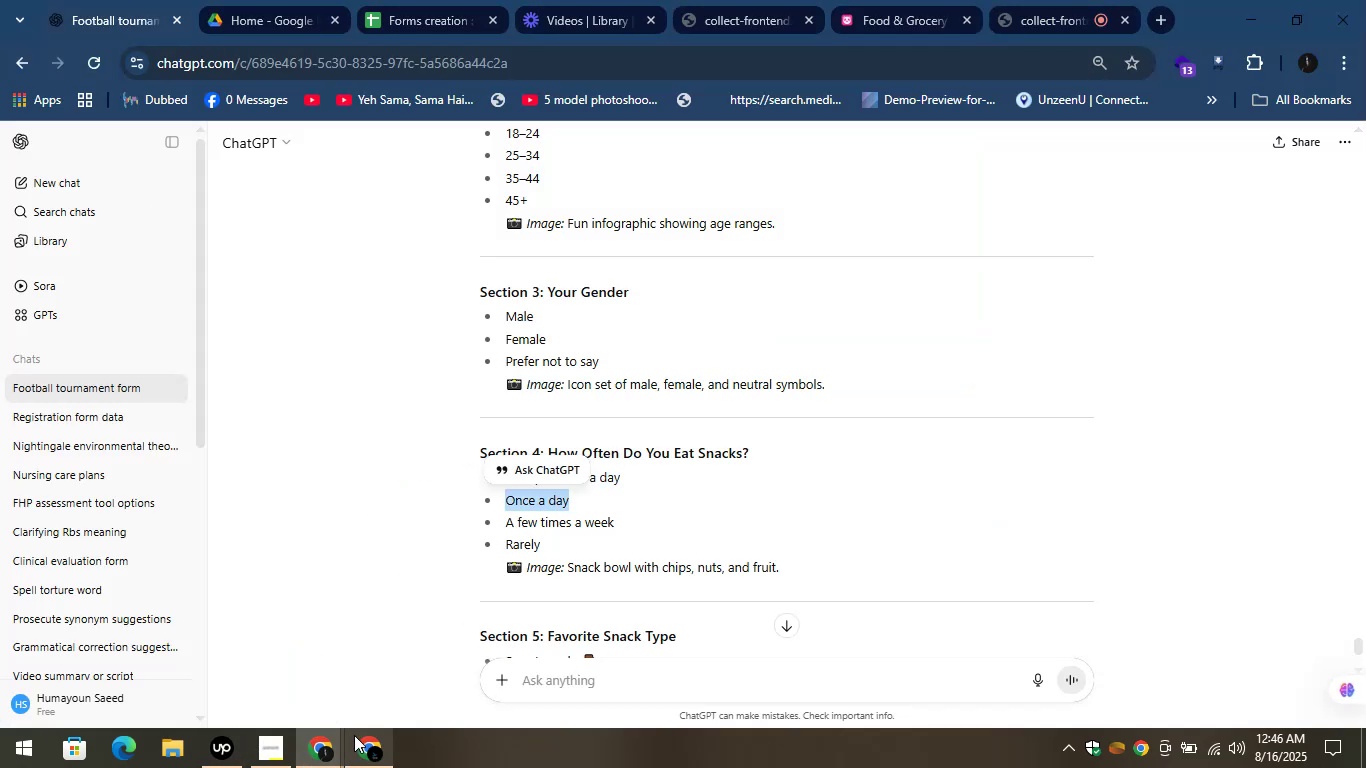 
left_click([356, 734])
 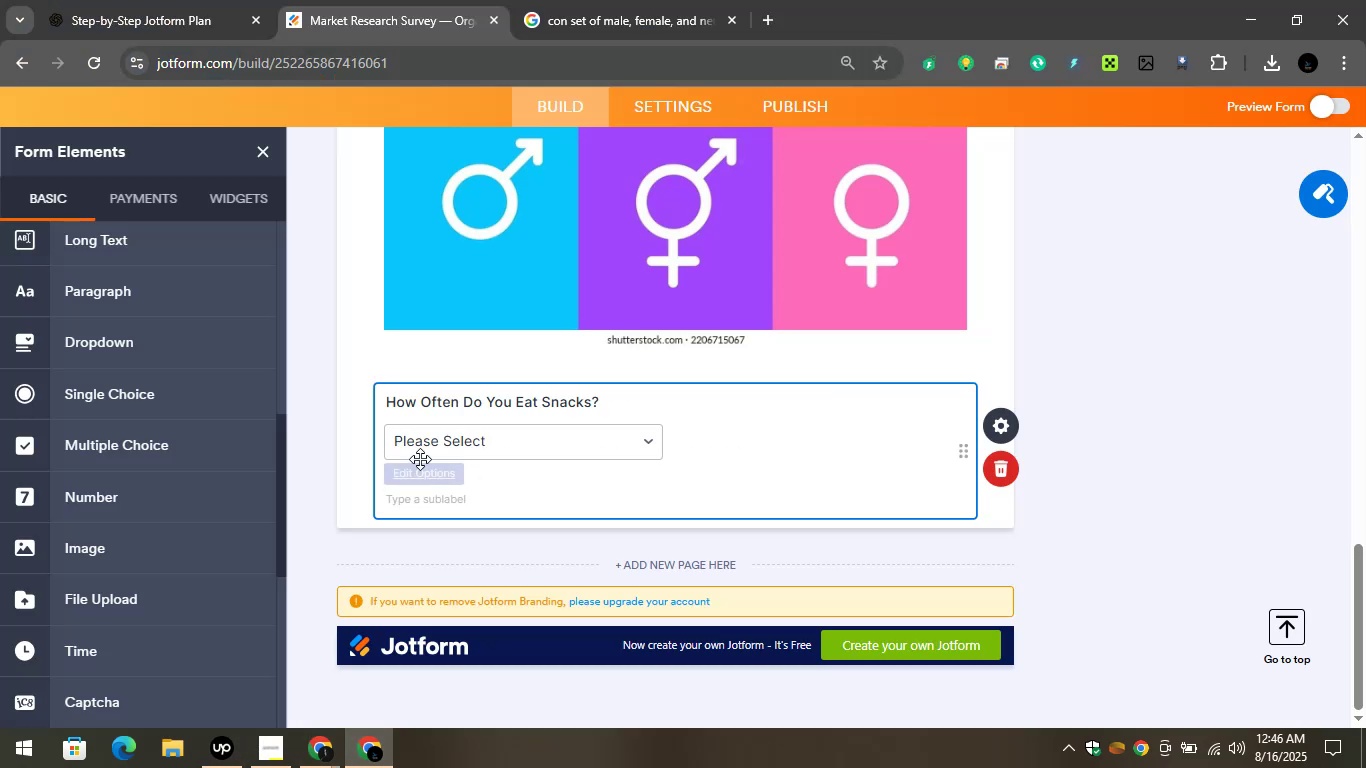 
left_click([419, 446])
 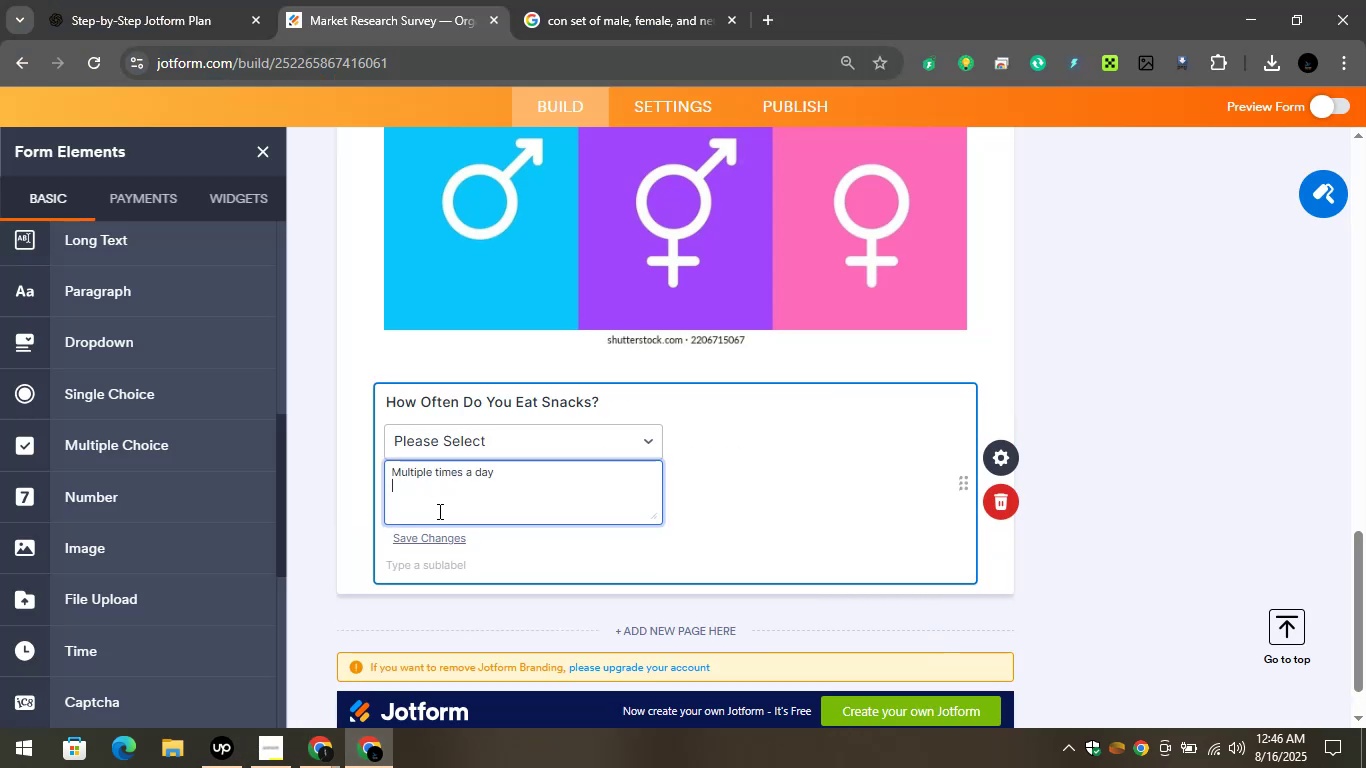 
key(Control+V)
 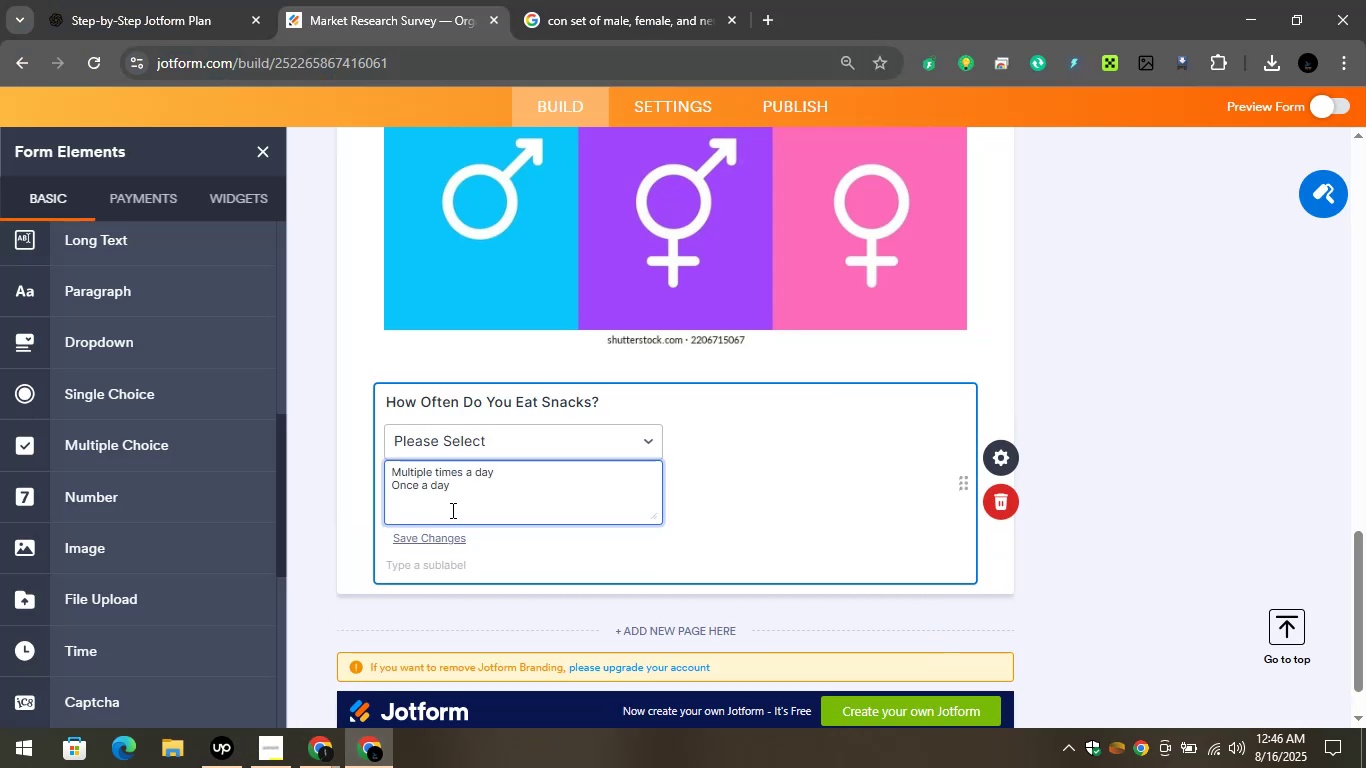 
key(Enter)
 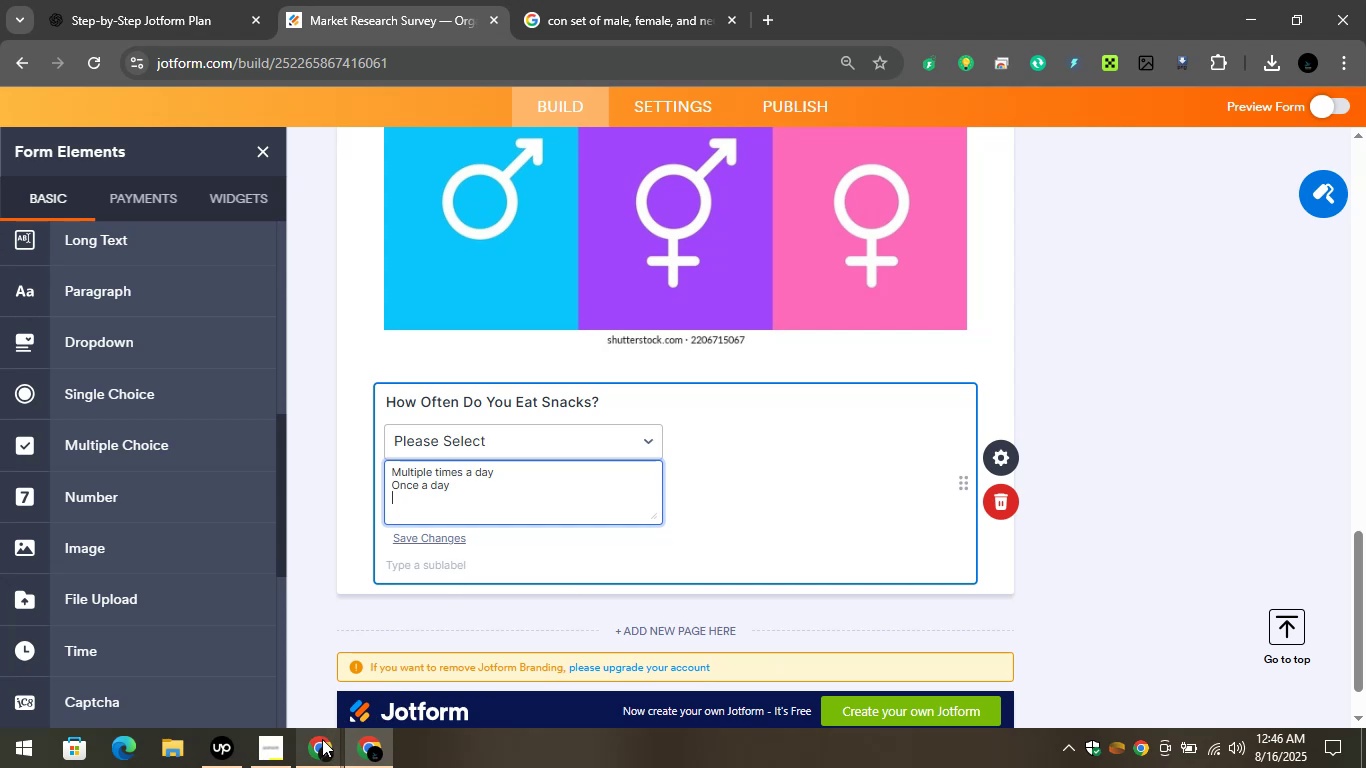 
left_click([216, 646])
 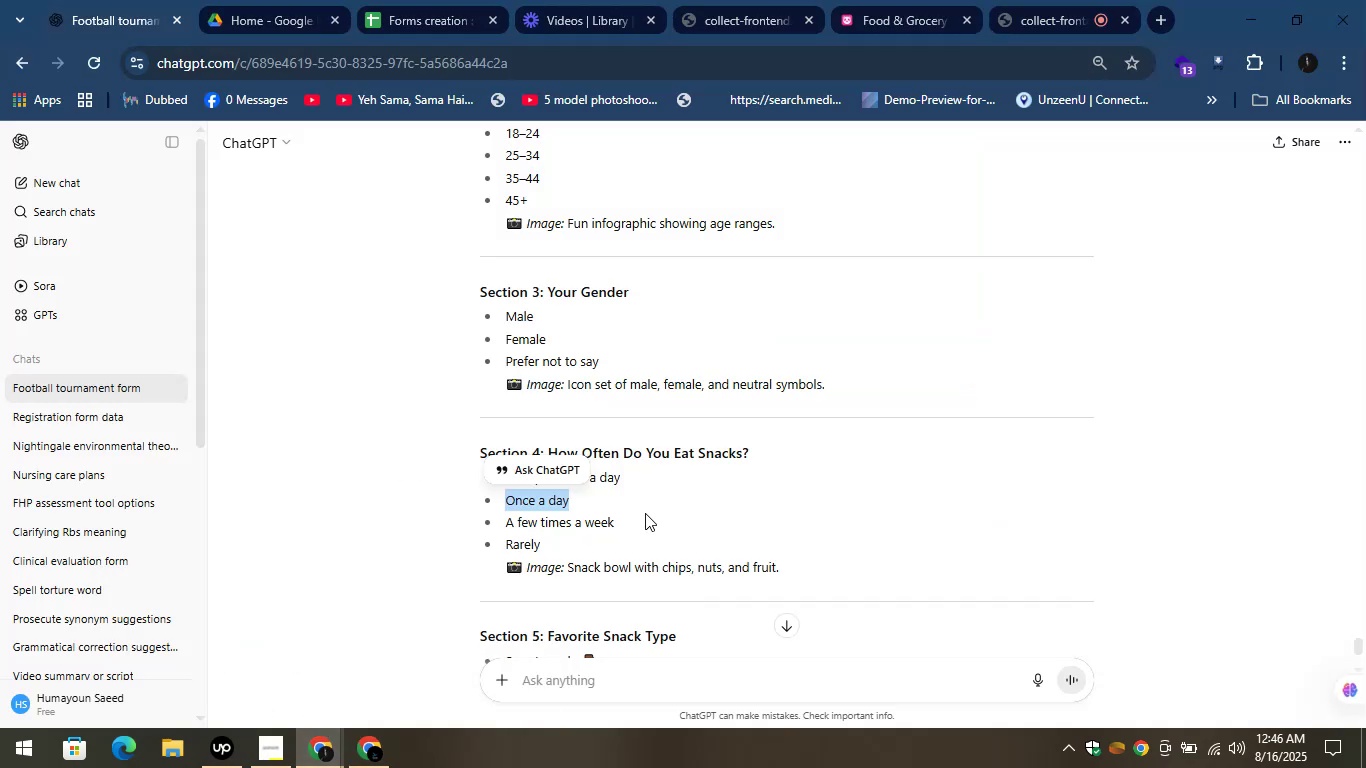 
left_click_drag(start_coordinate=[641, 518], to_coordinate=[487, 519])
 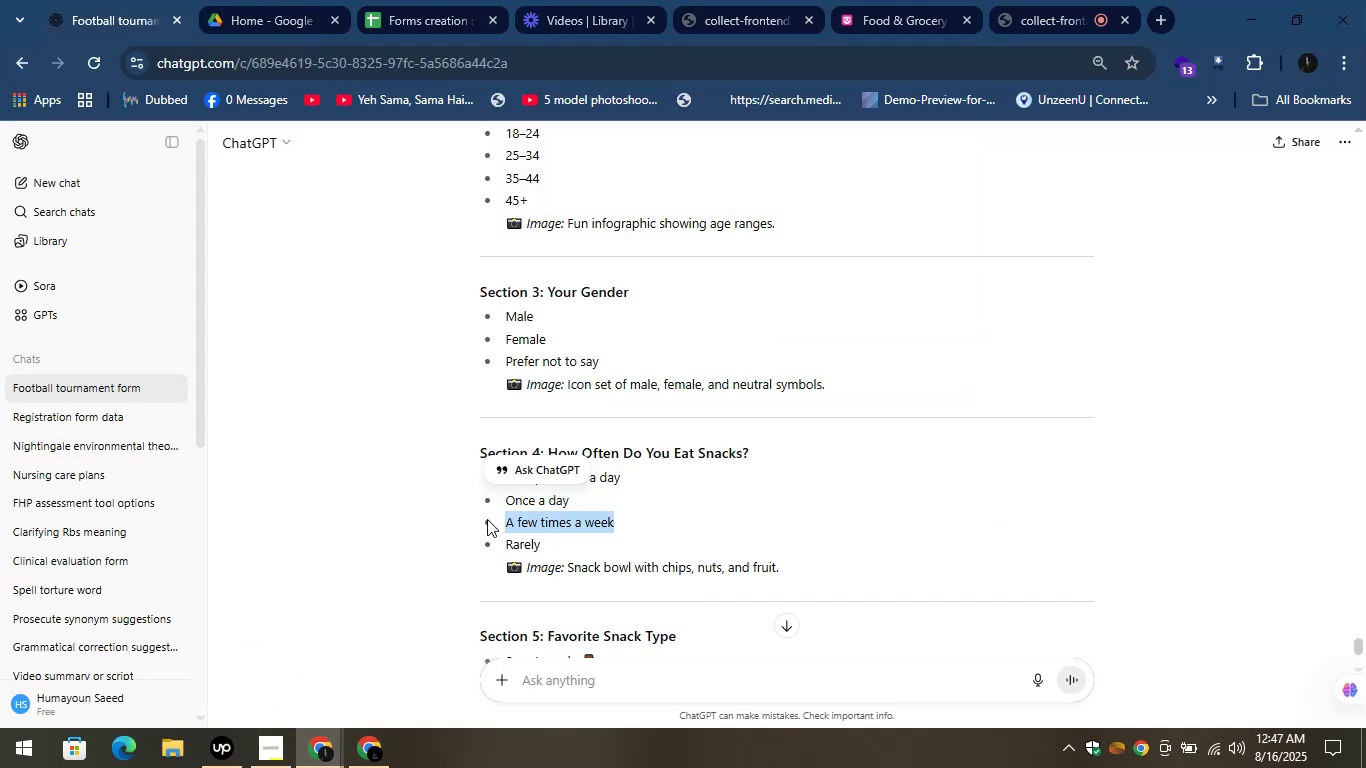 
key(Control+C)
 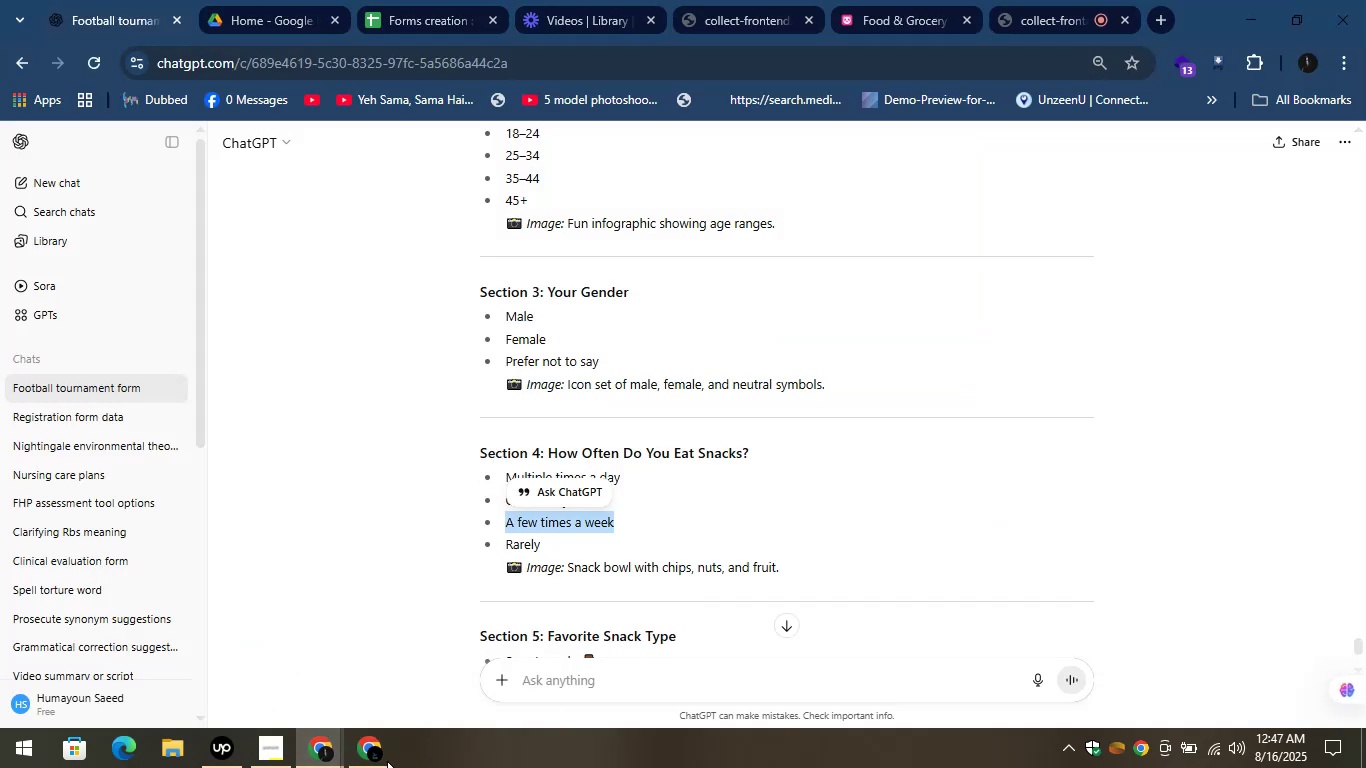 
left_click([372, 752])
 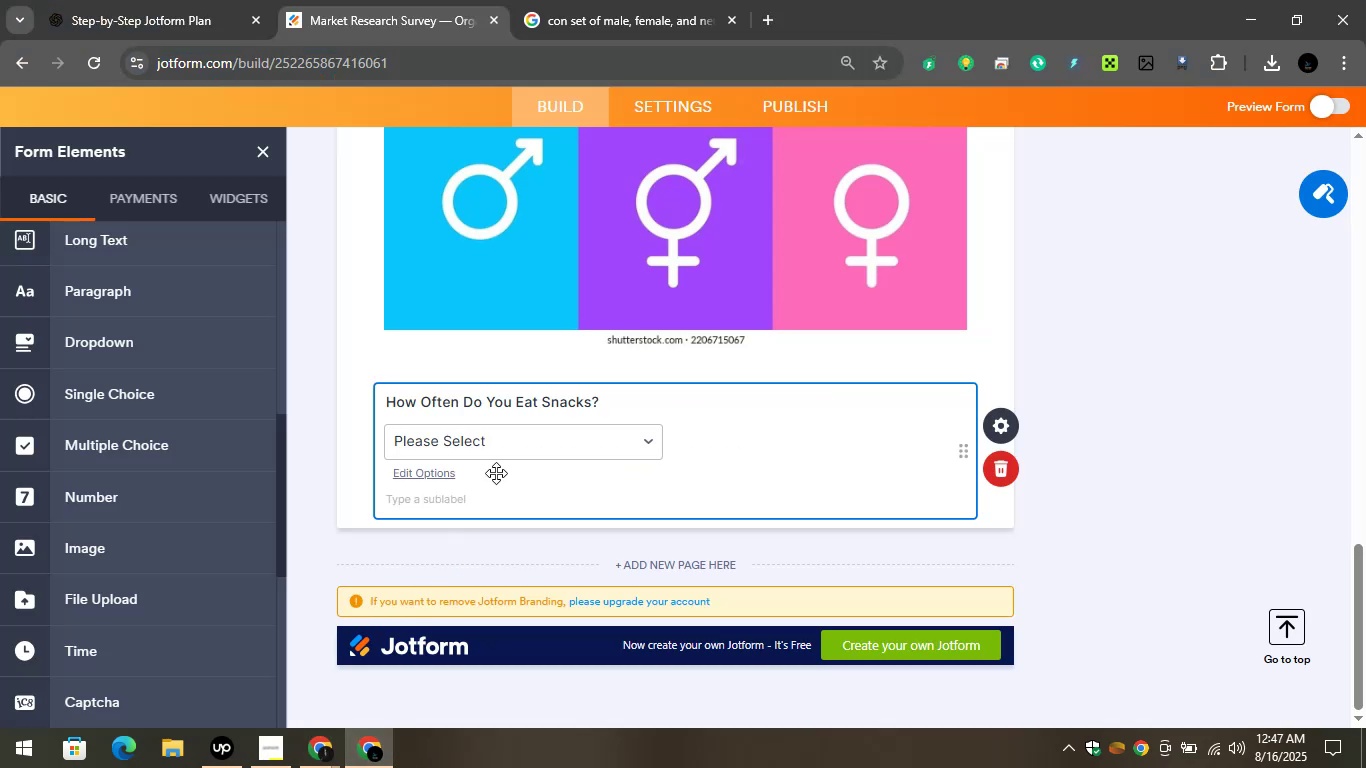 
left_click([488, 433])
 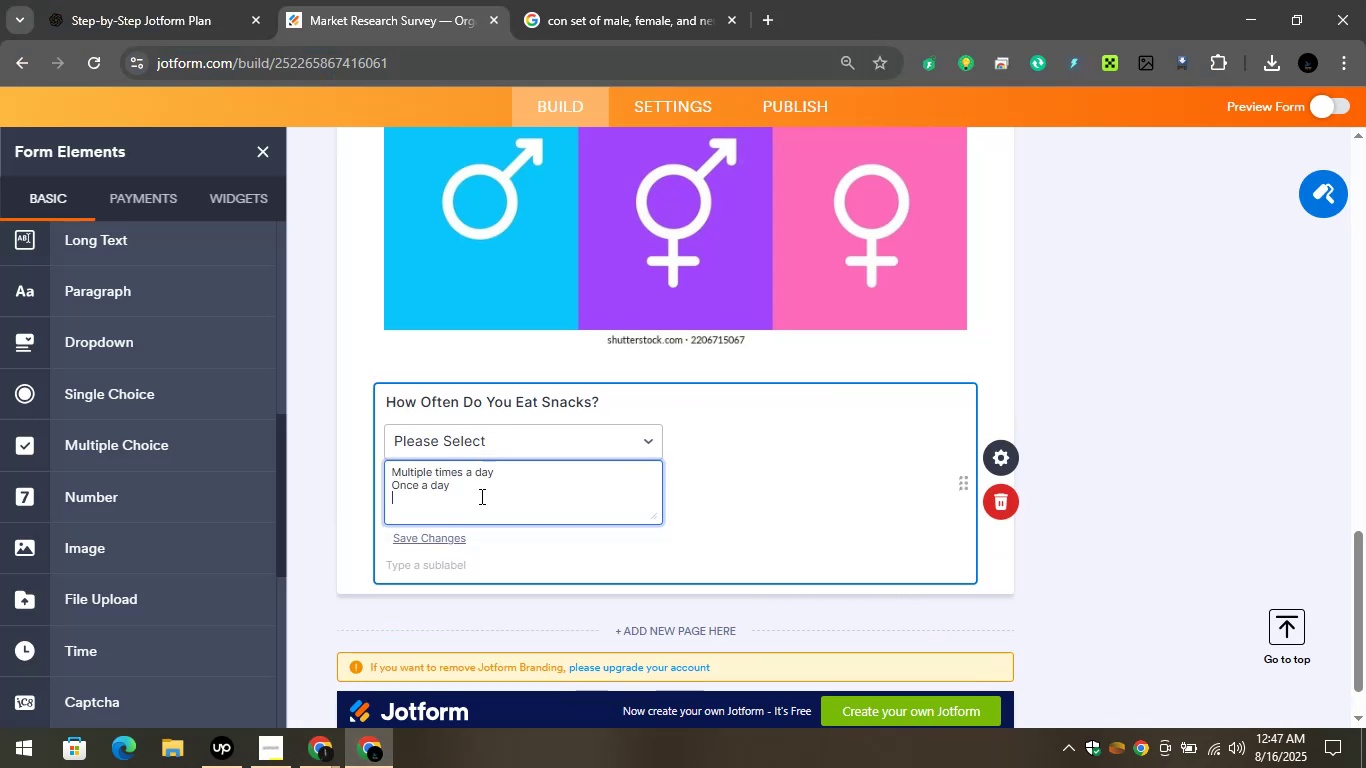 
key(Control+V)
 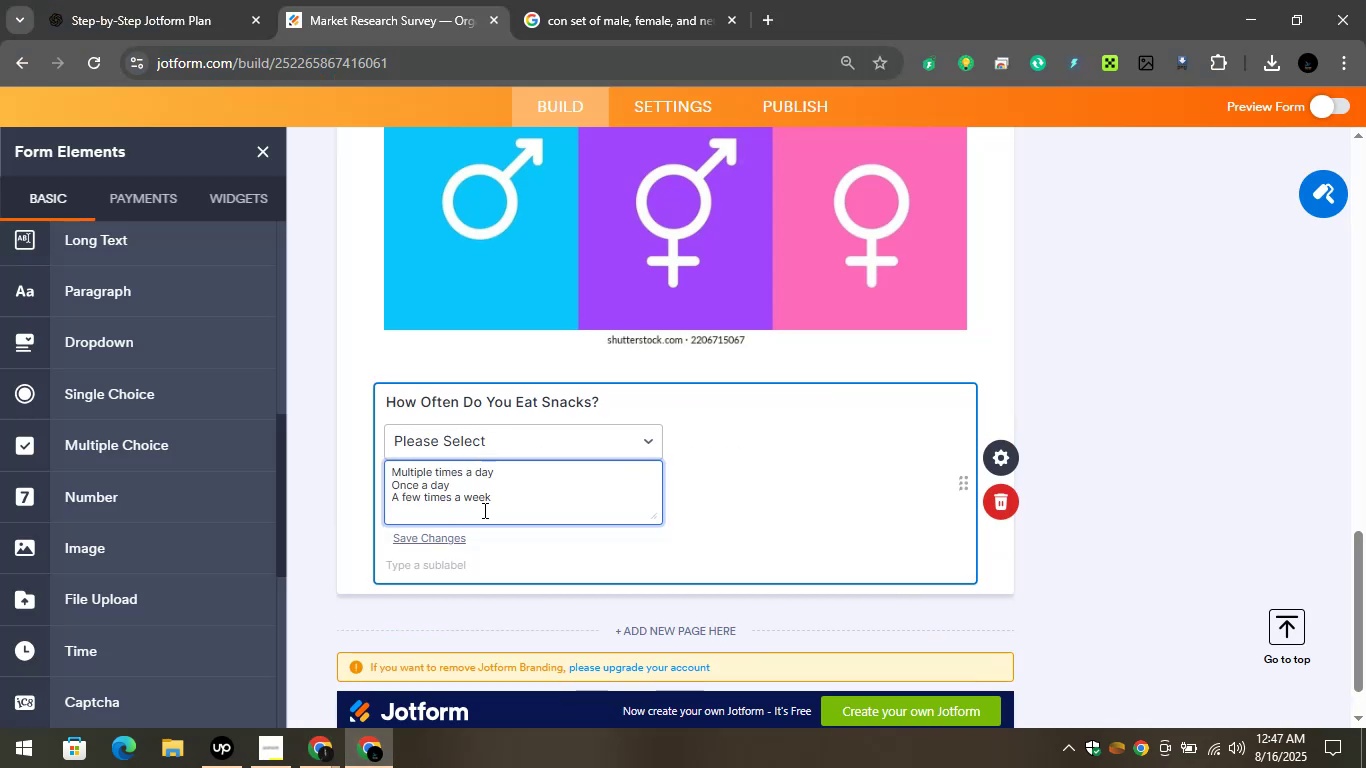 
key(Enter)
 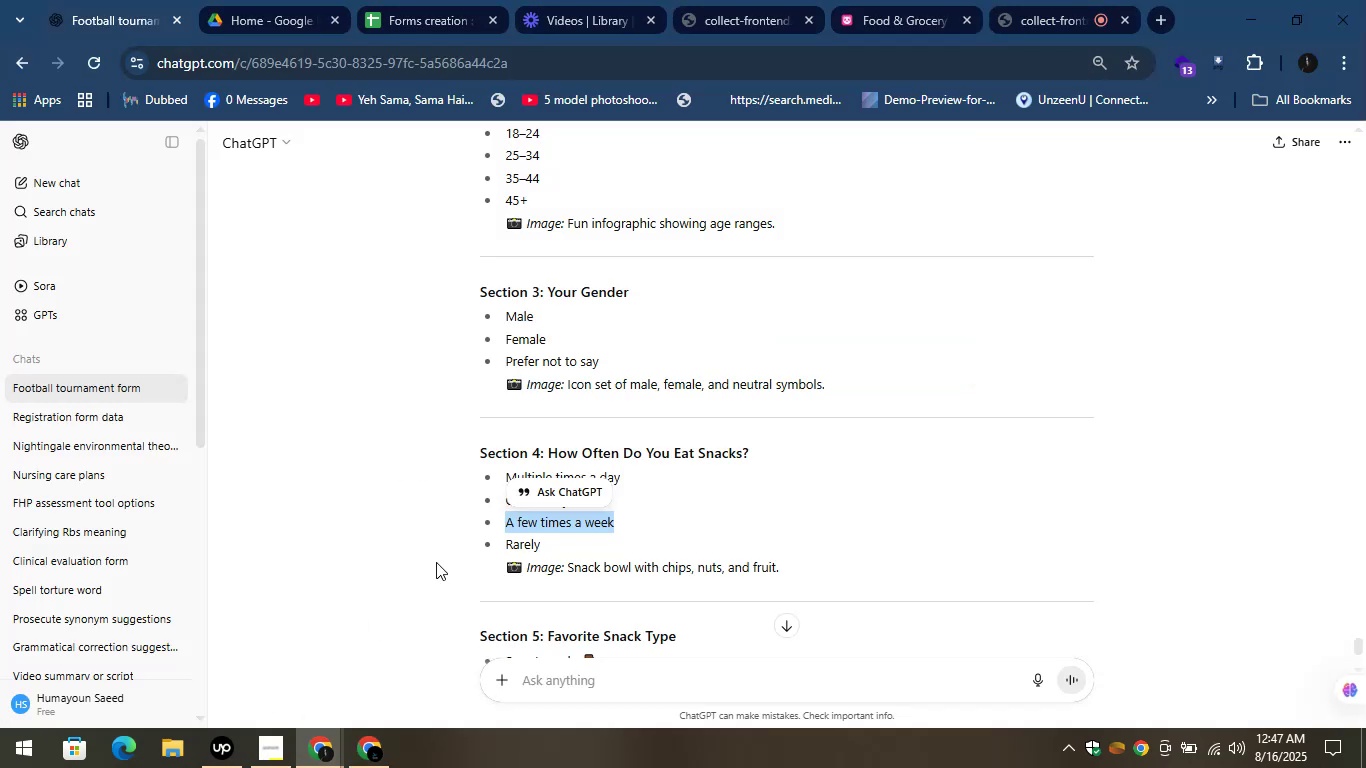 
left_click_drag(start_coordinate=[495, 542], to_coordinate=[547, 546])
 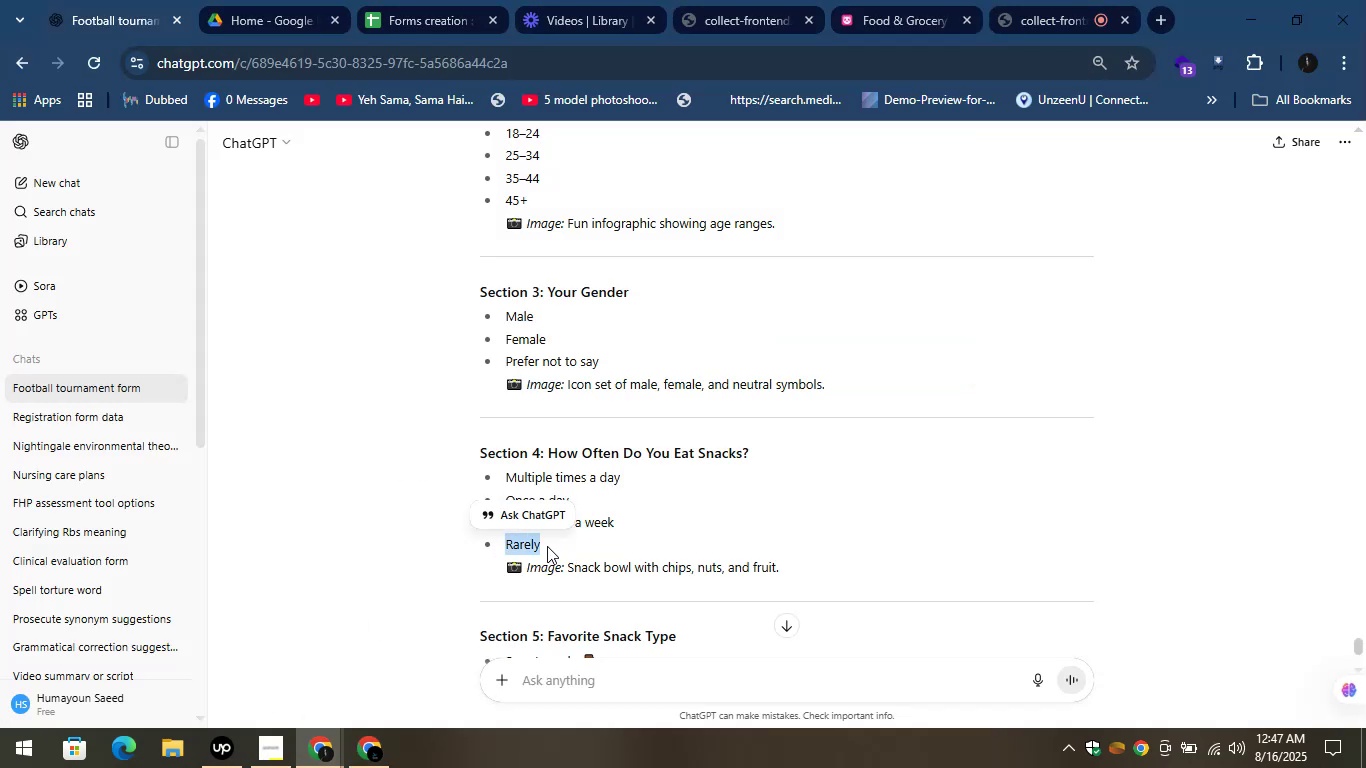 
key(Control+C)
 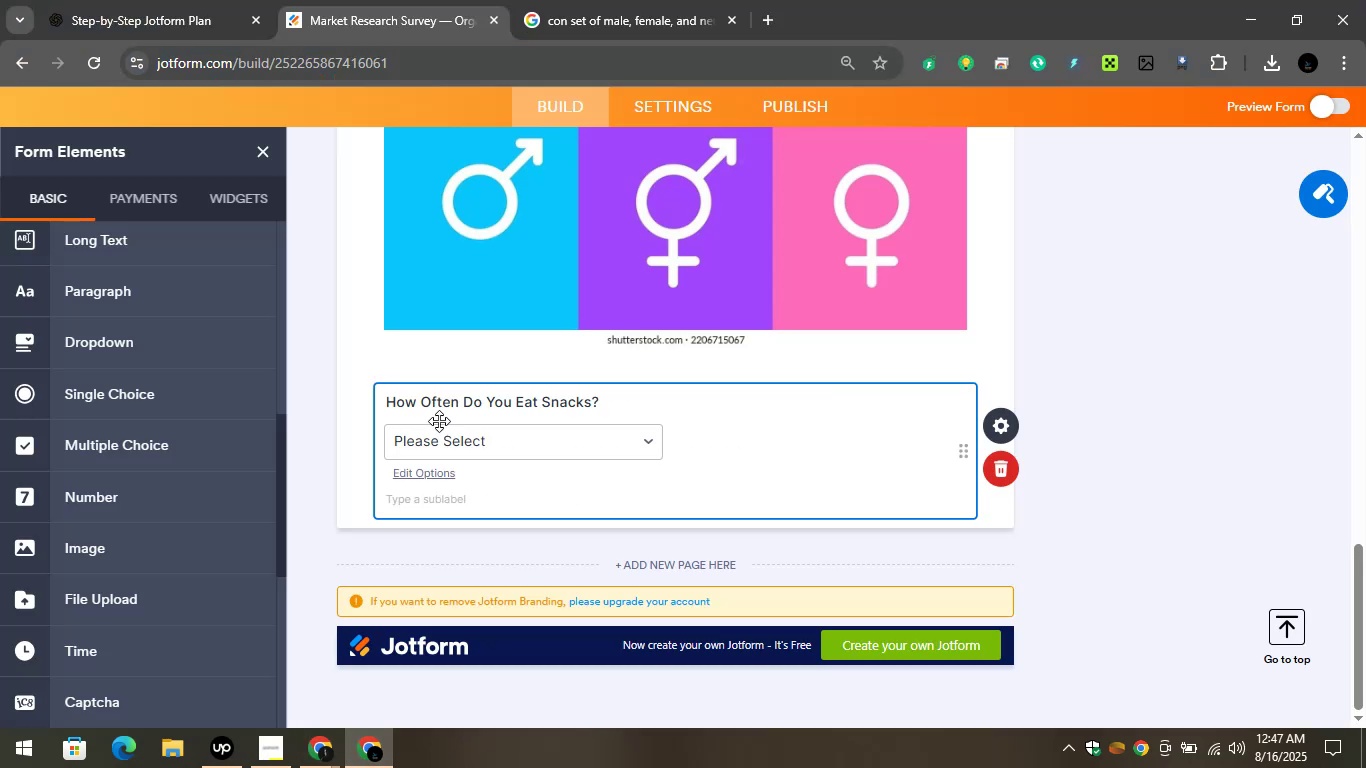 
left_click([454, 443])
 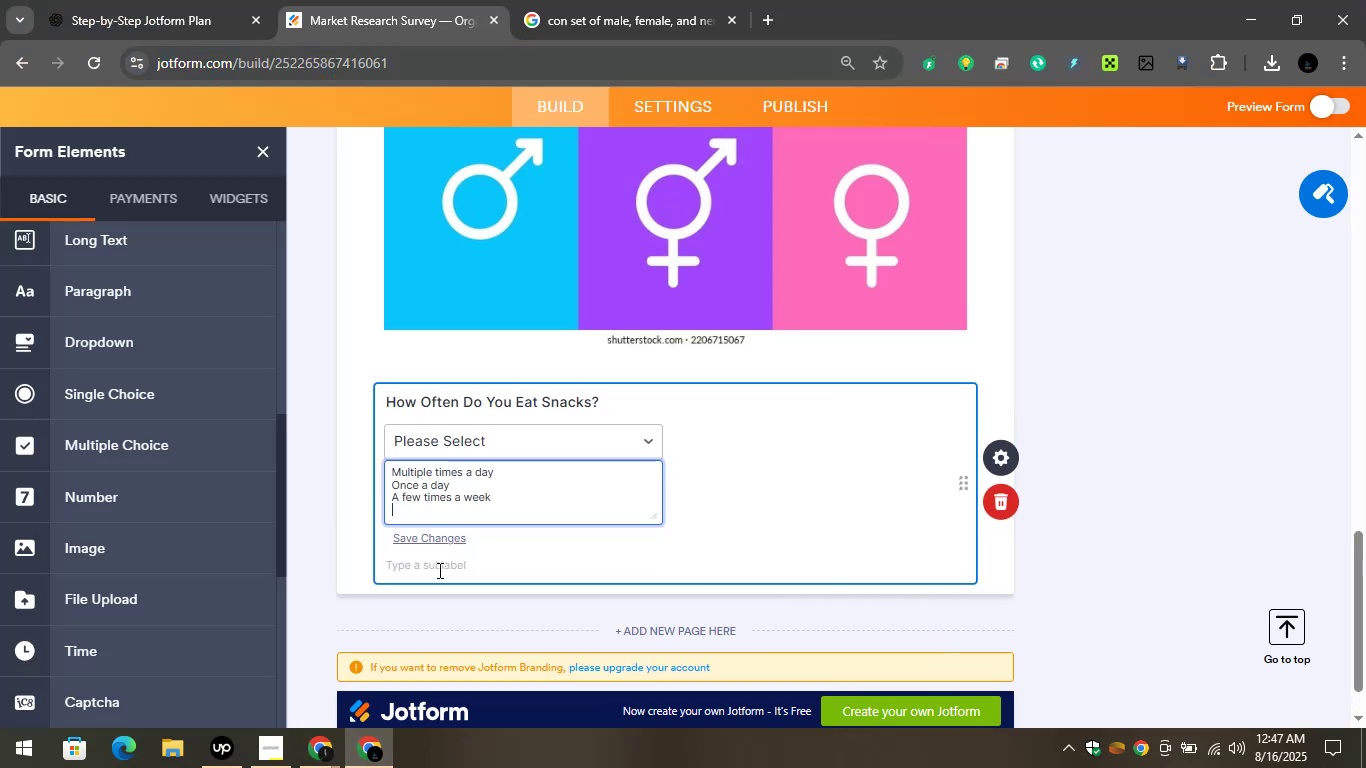 
key(Control+V)
 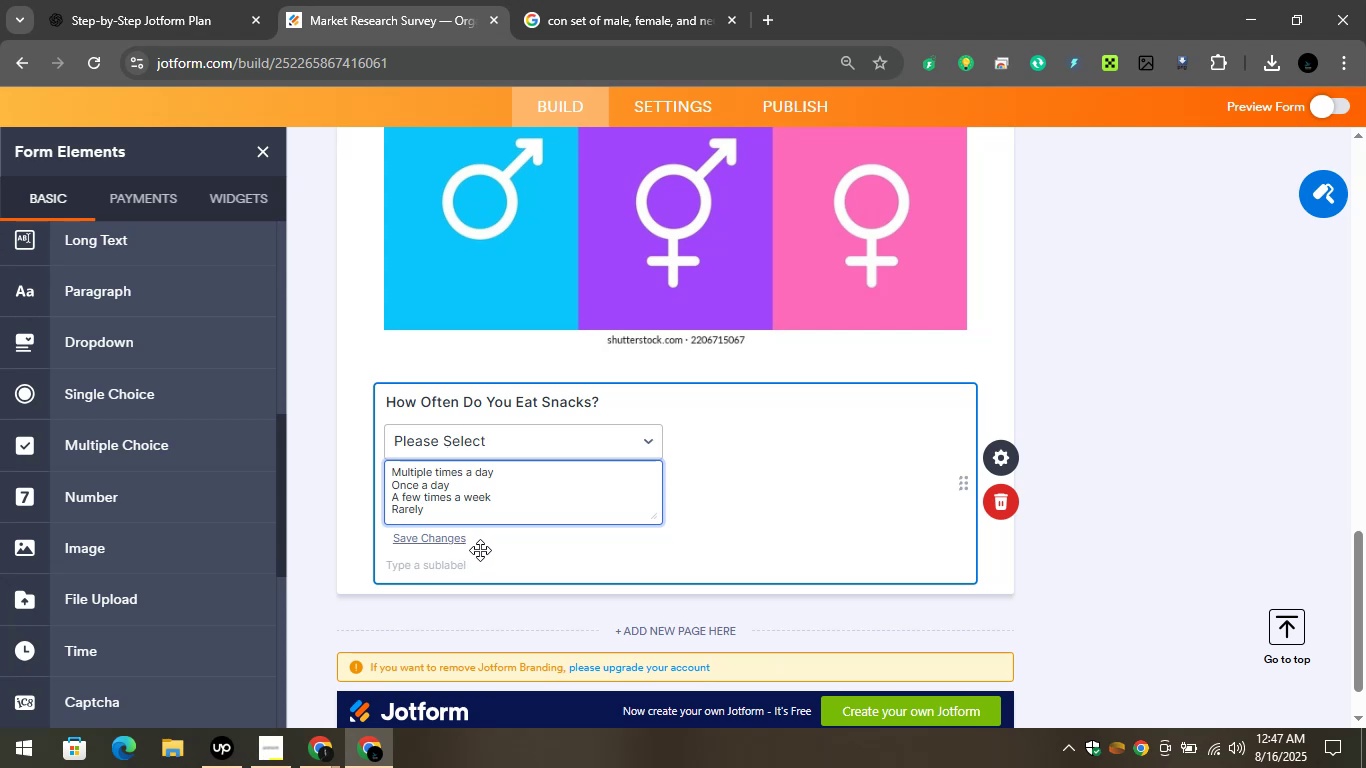 
left_click([325, 740])
 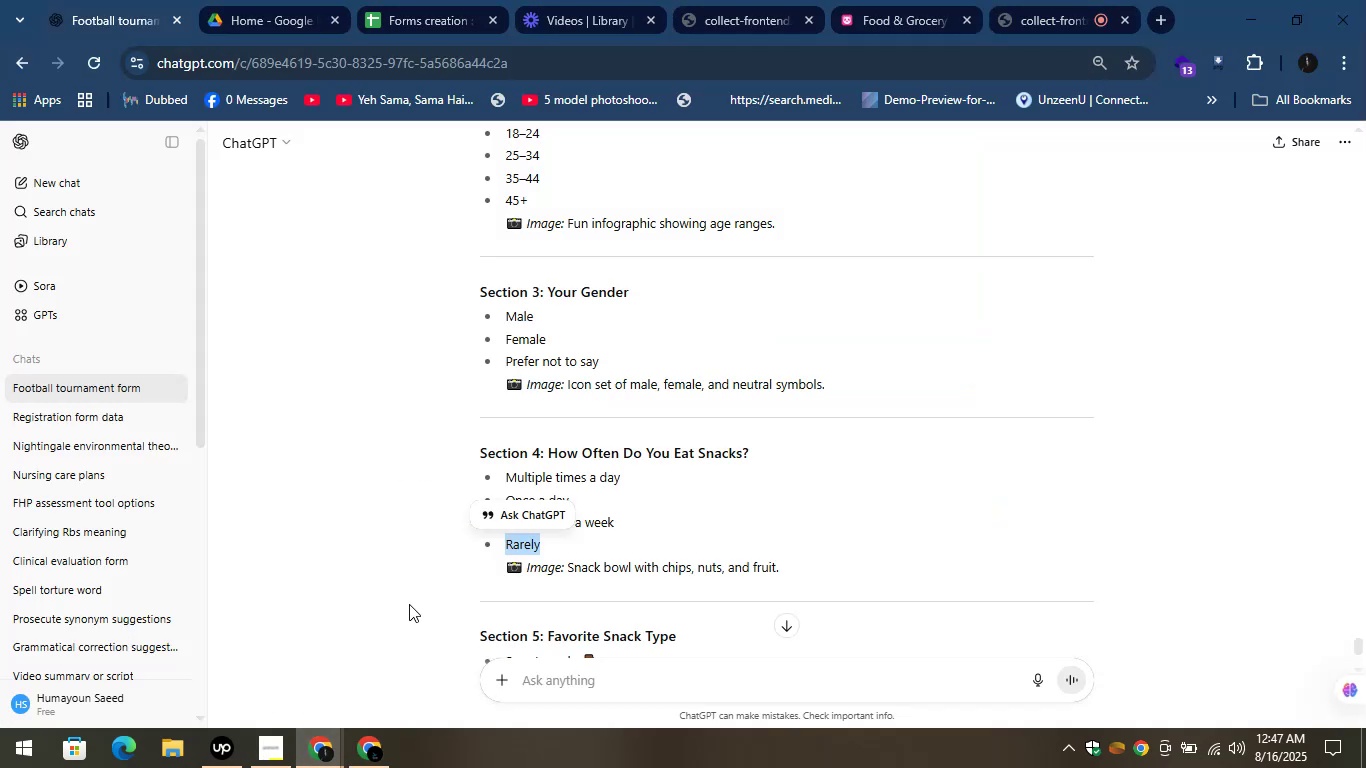 
left_click([415, 579])
 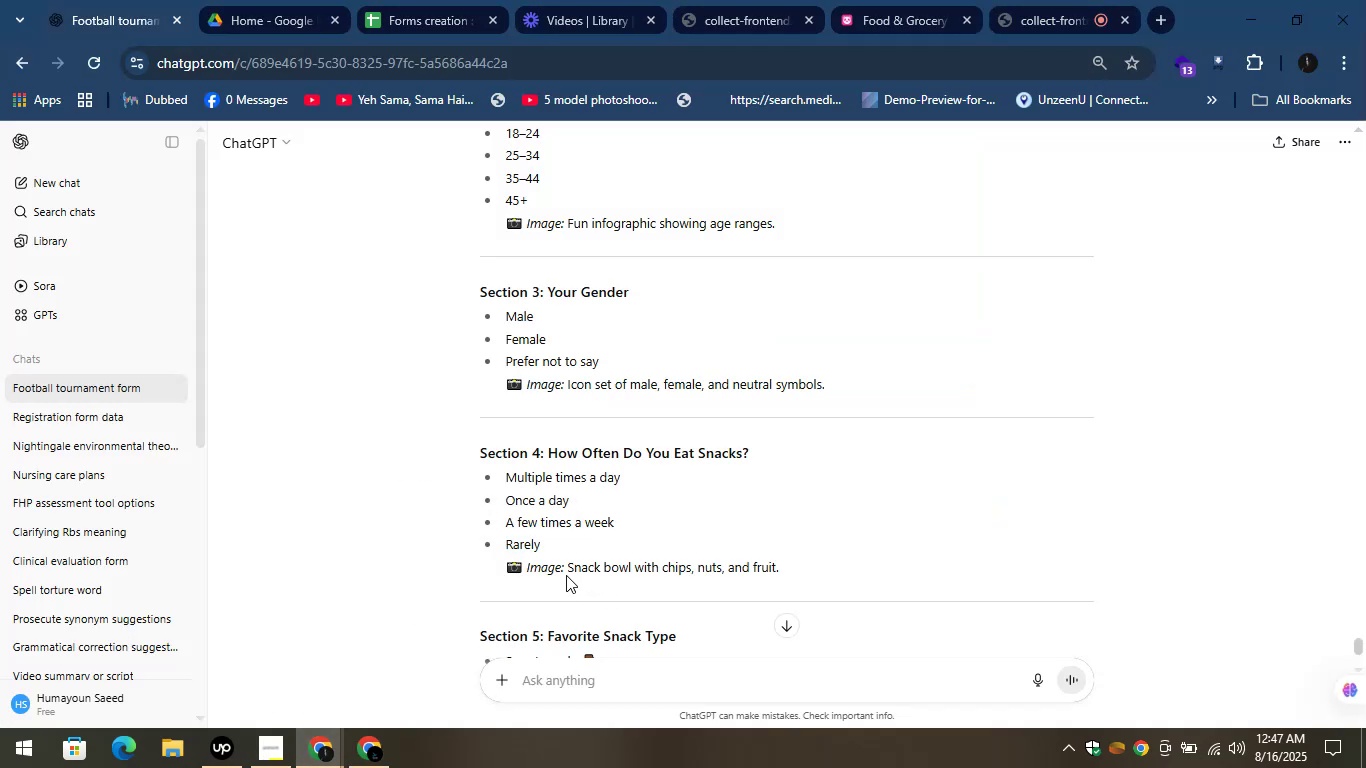 
left_click_drag(start_coordinate=[566, 571], to_coordinate=[798, 569])
 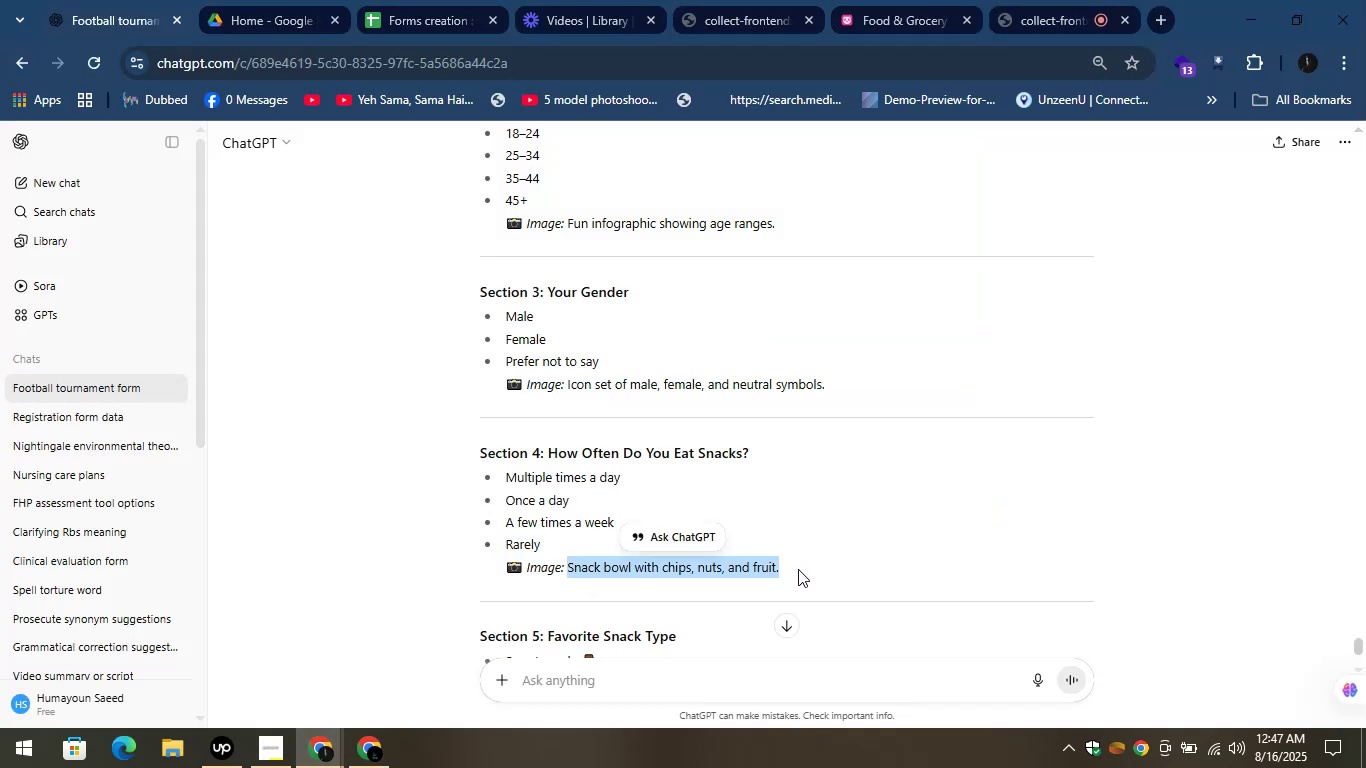 
key(Control+C)
 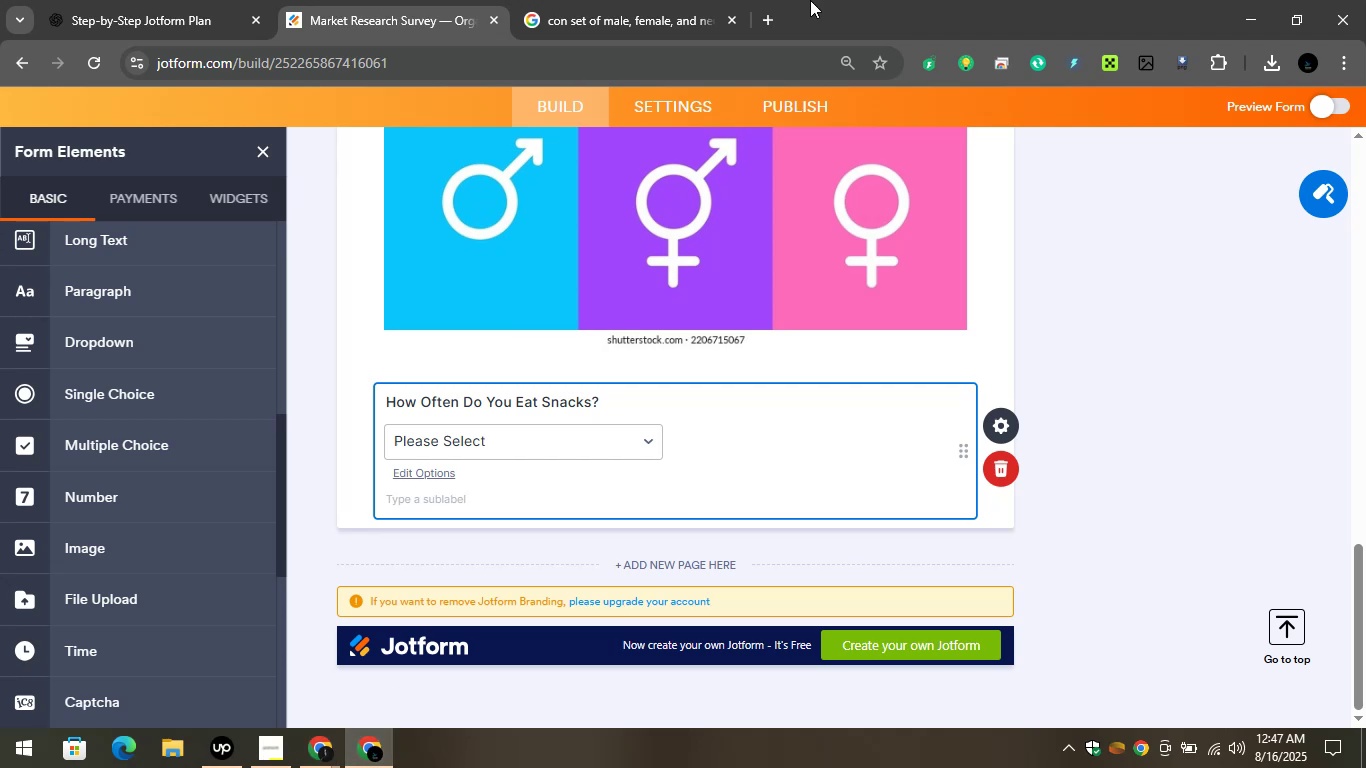 
left_click([663, 0])
 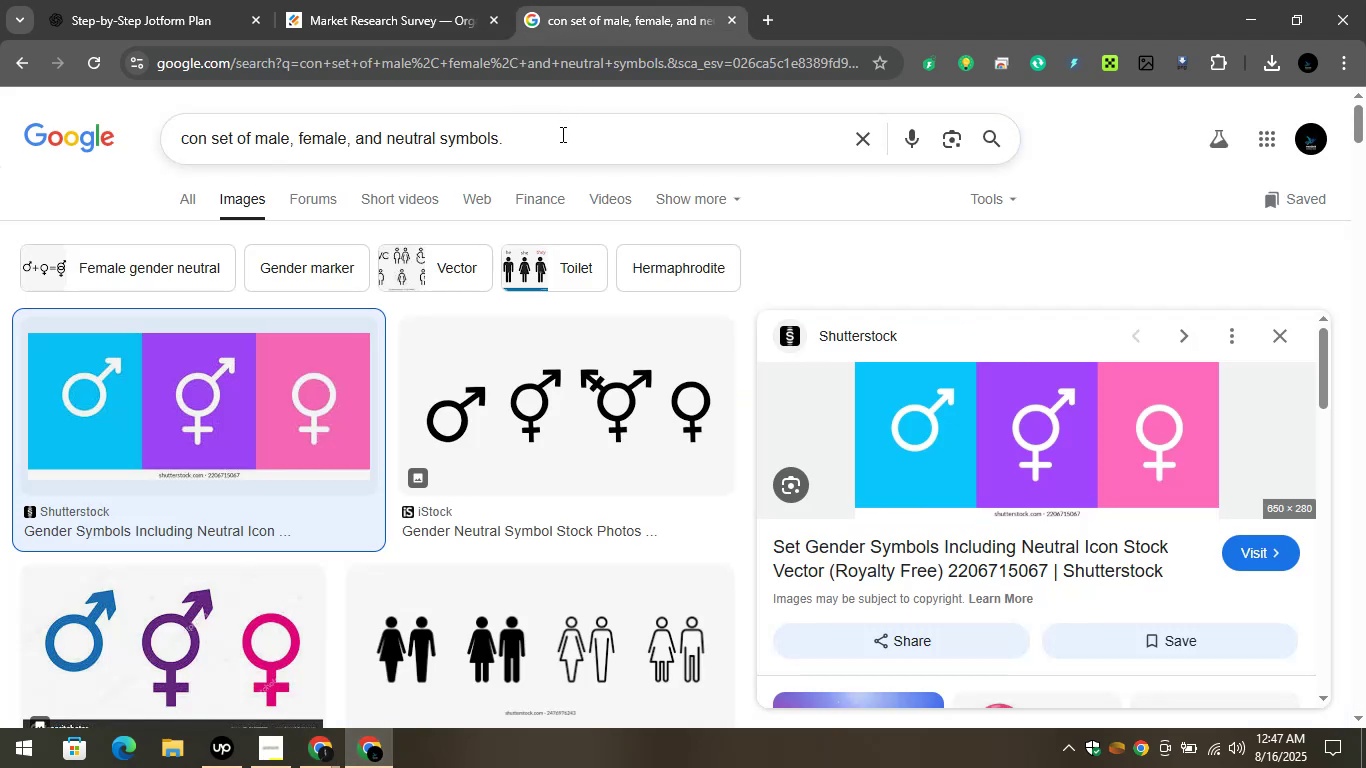 
left_click([560, 135])
 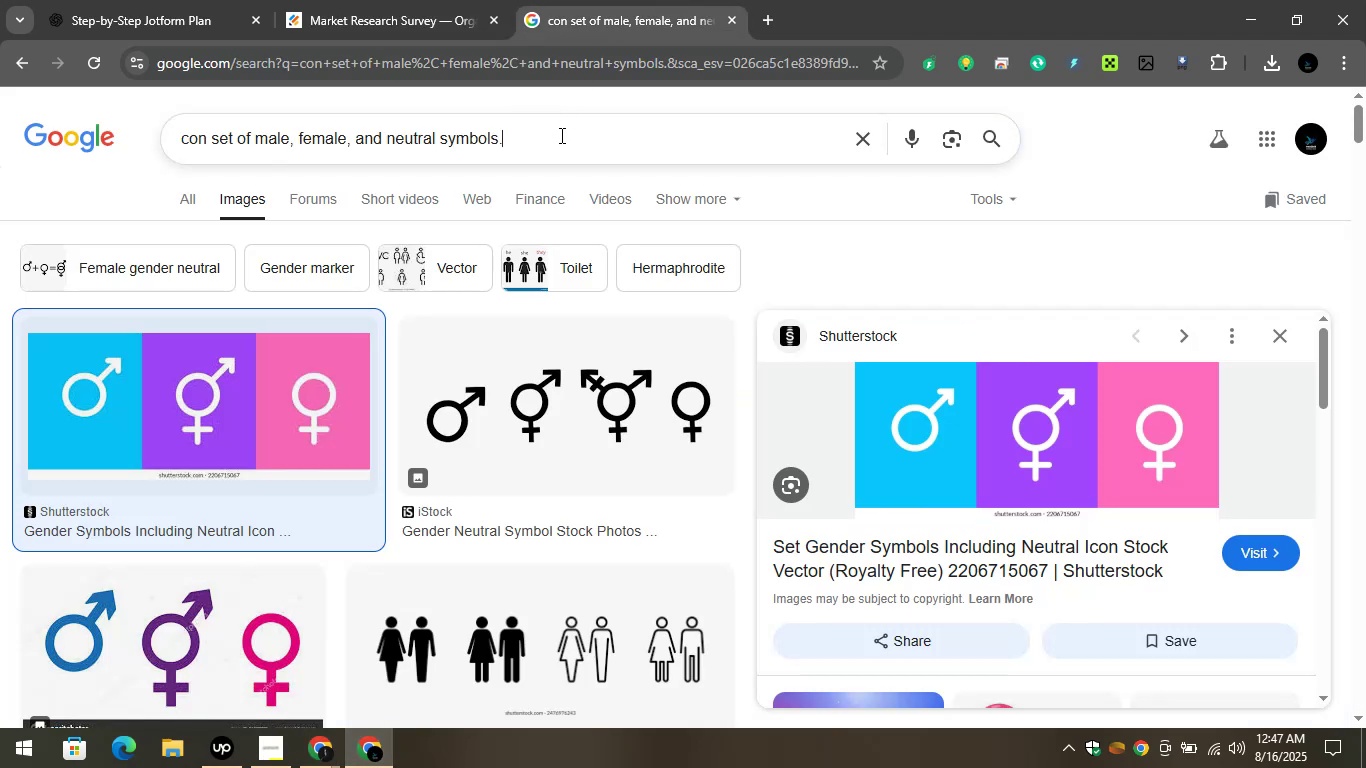 
key(Control+A)
 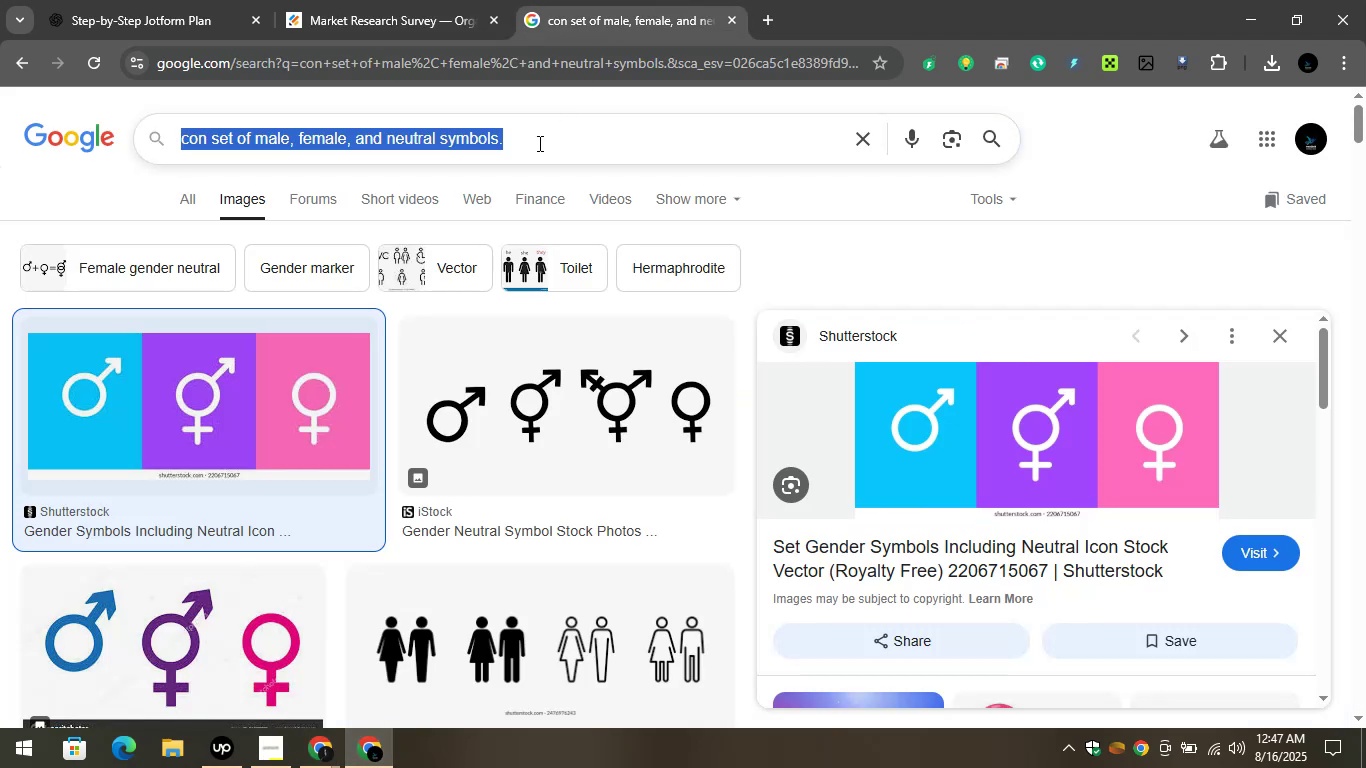 
key(Control+V)
 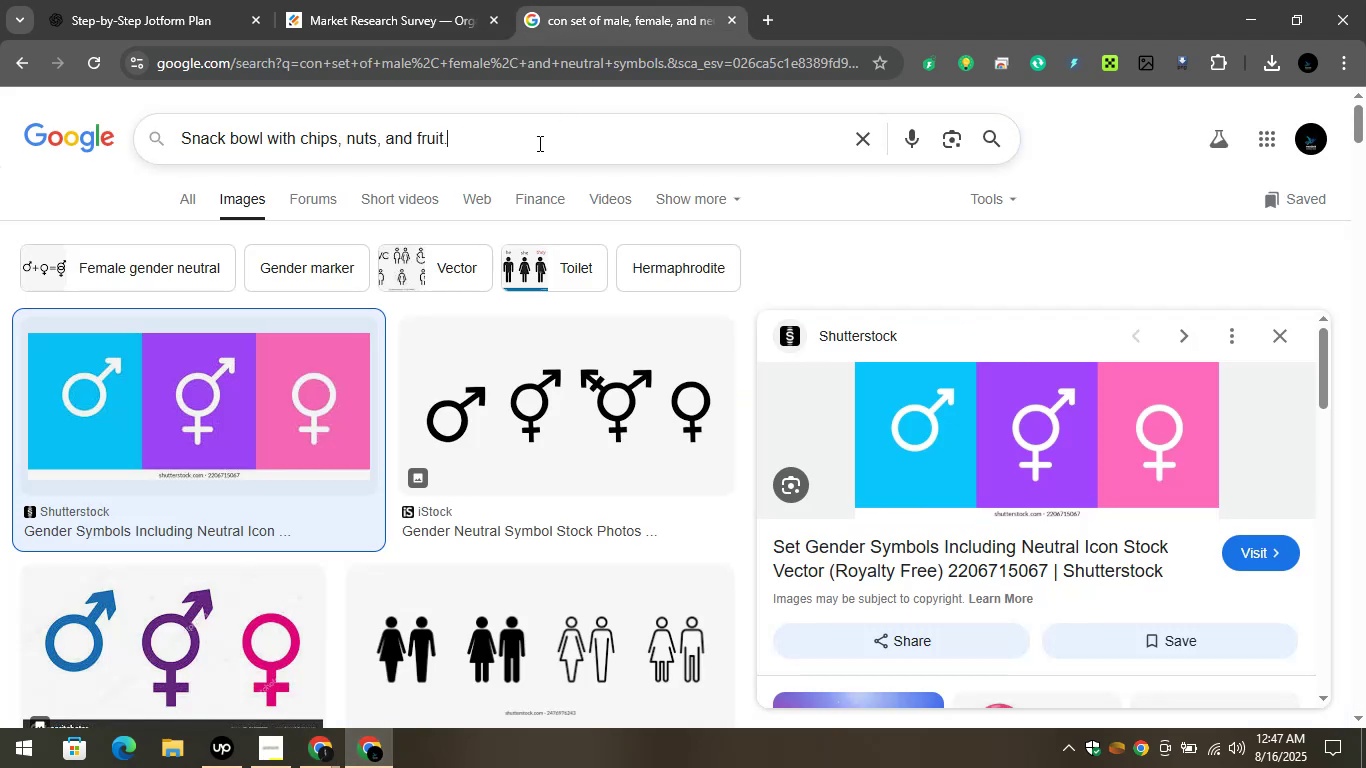 
key(Enter)
 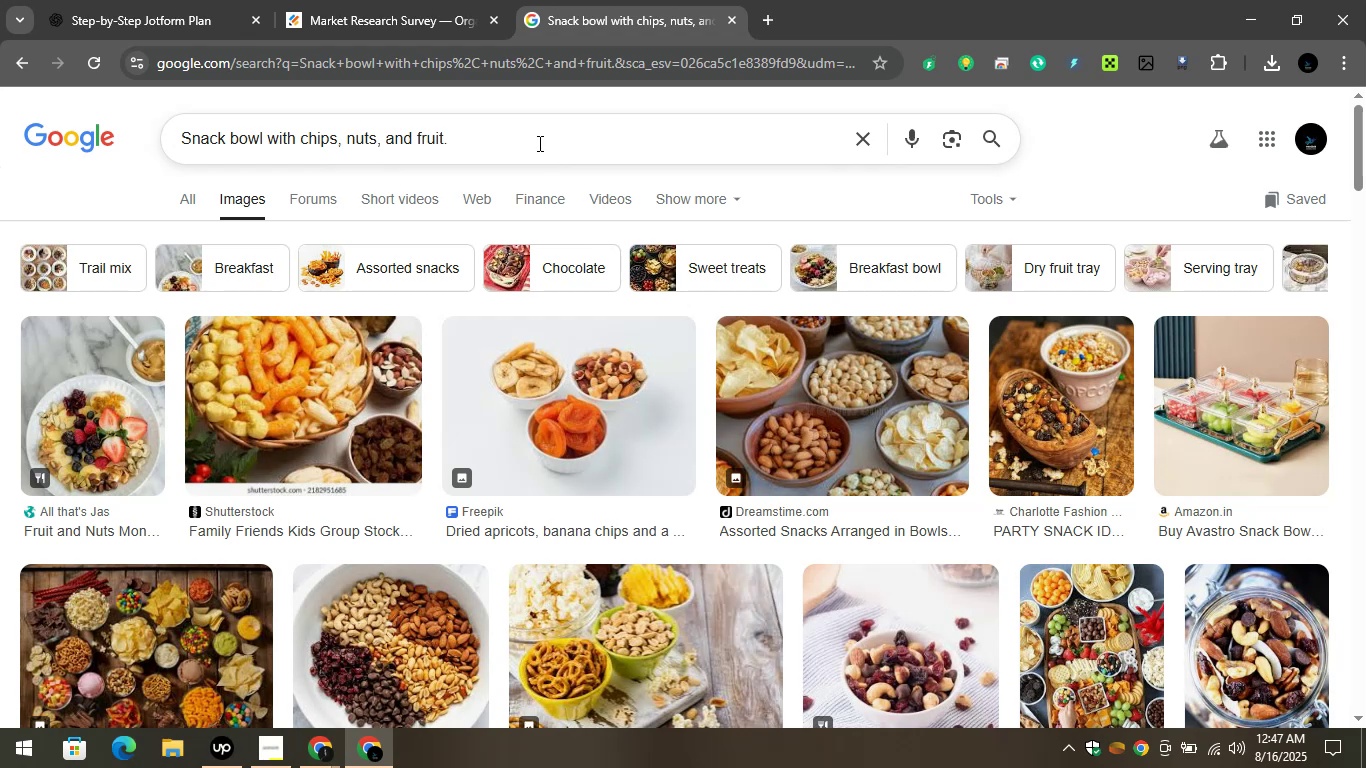 
wait(20.74)
 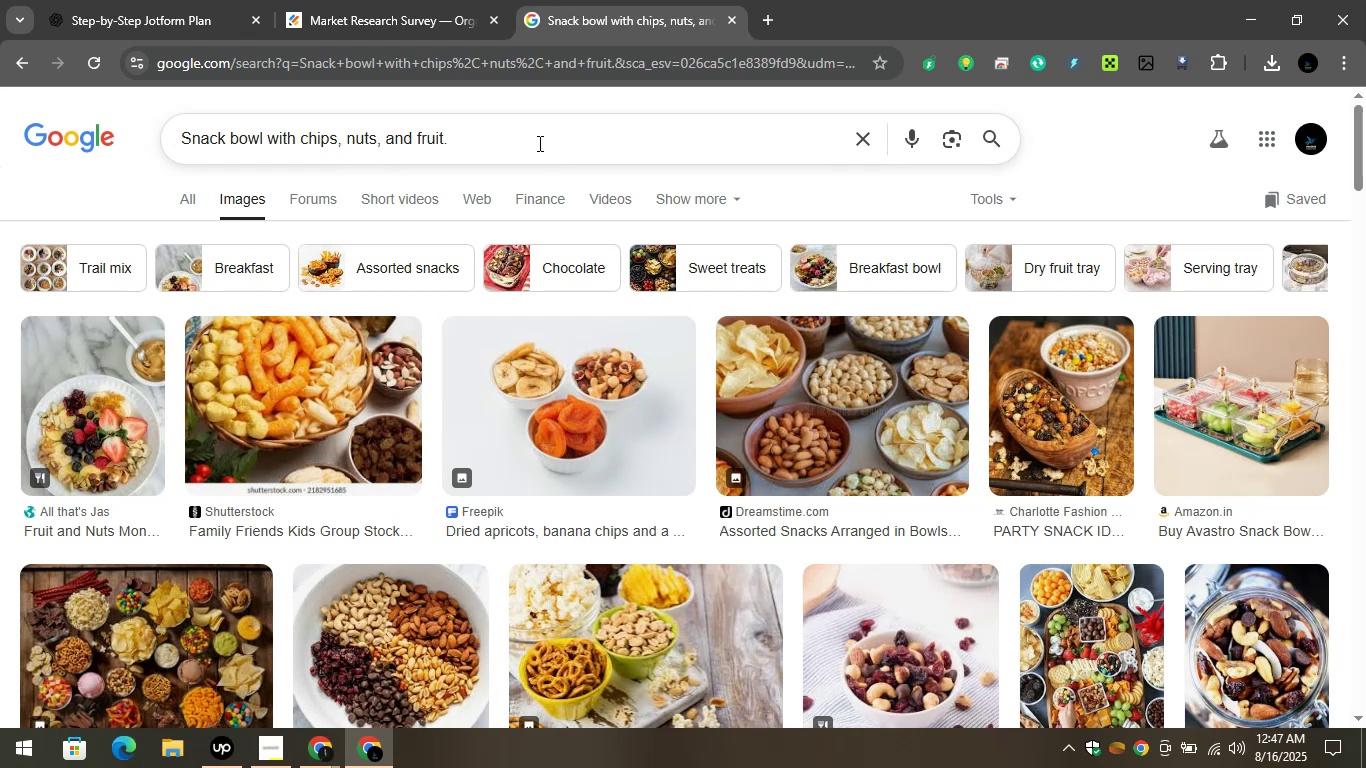 
mouse_move([850, 397])
 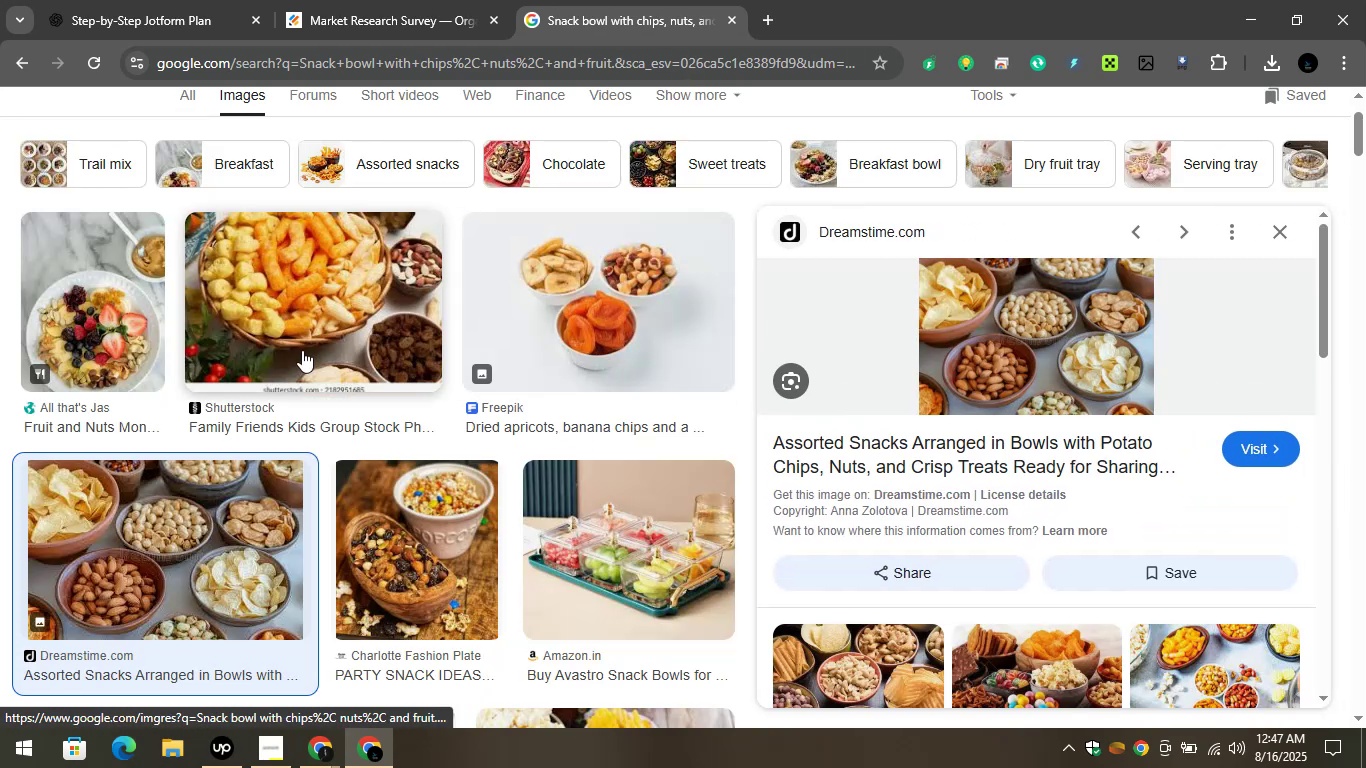 
left_click([302, 350])
 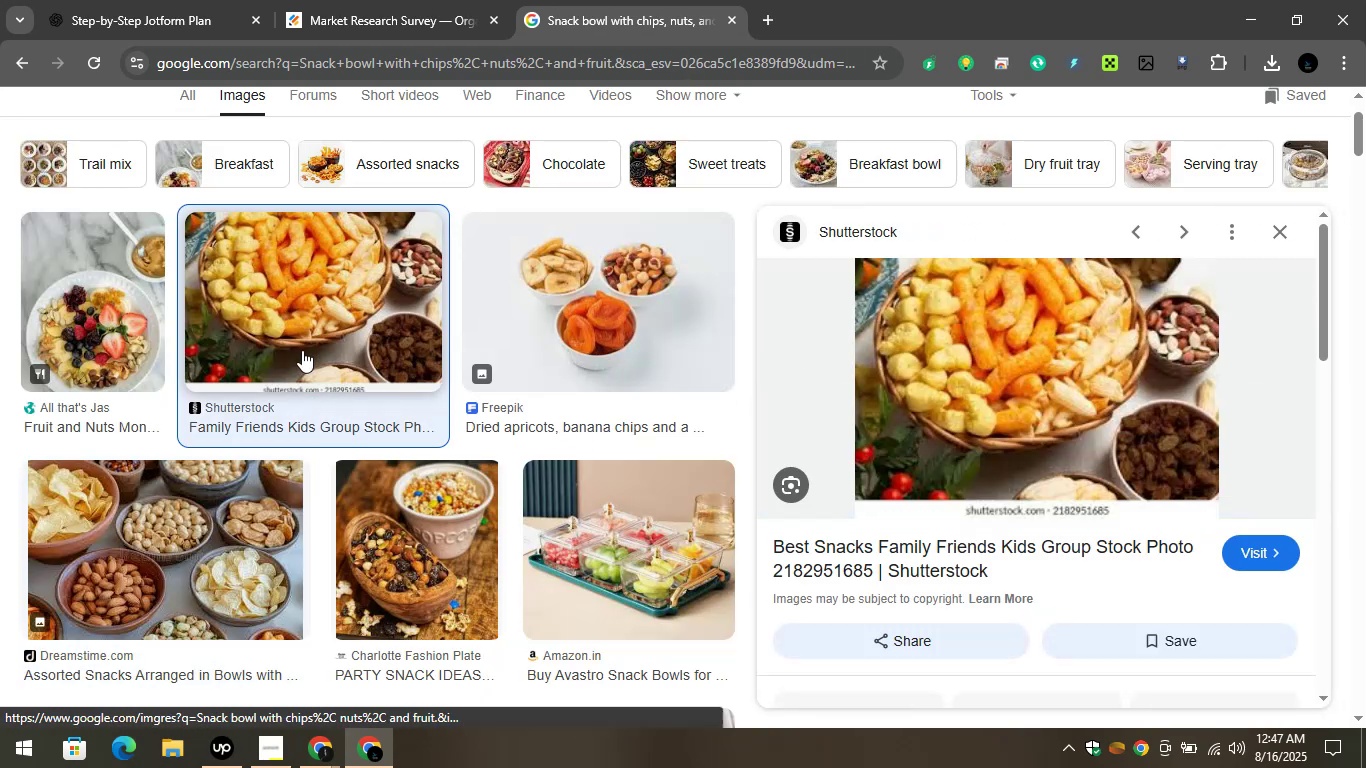 
scroll: coordinate [339, 370], scroll_direction: down, amount: 1.0
 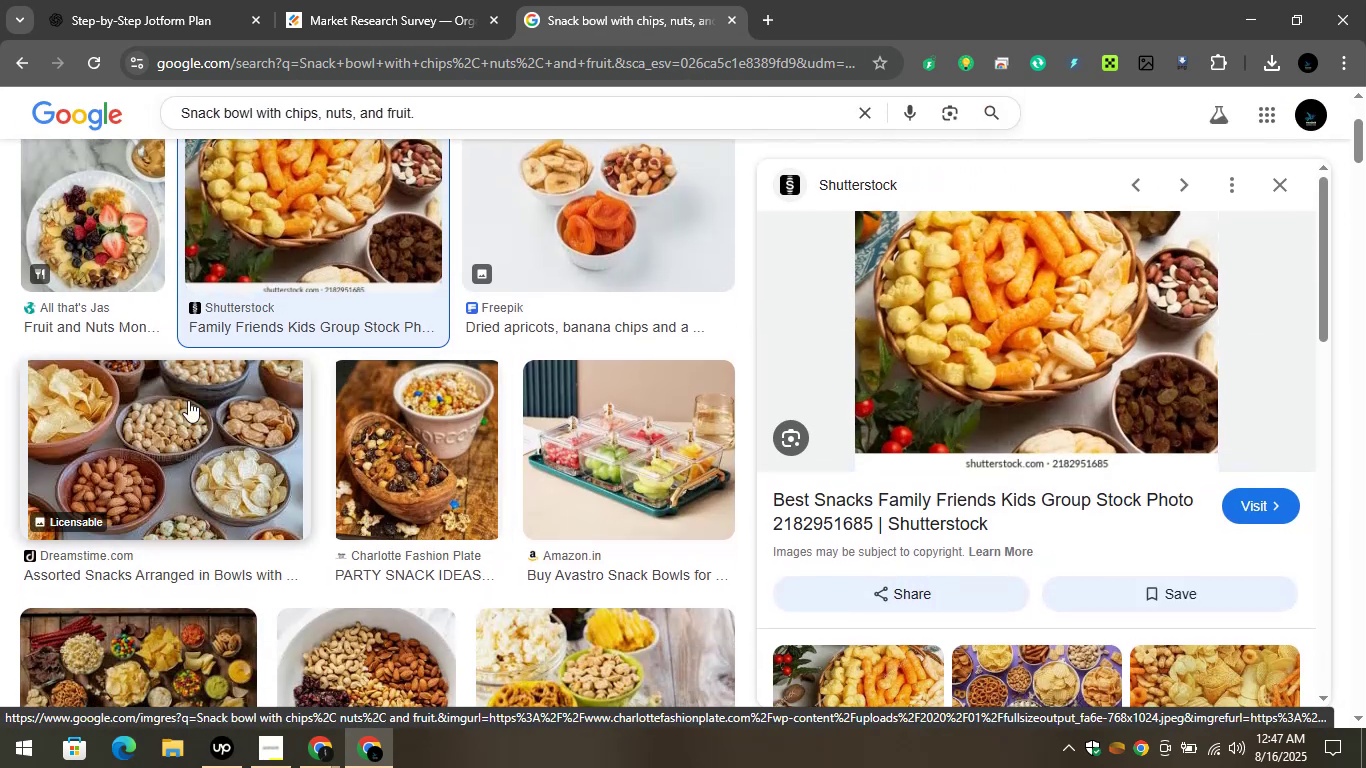 
left_click([174, 404])
 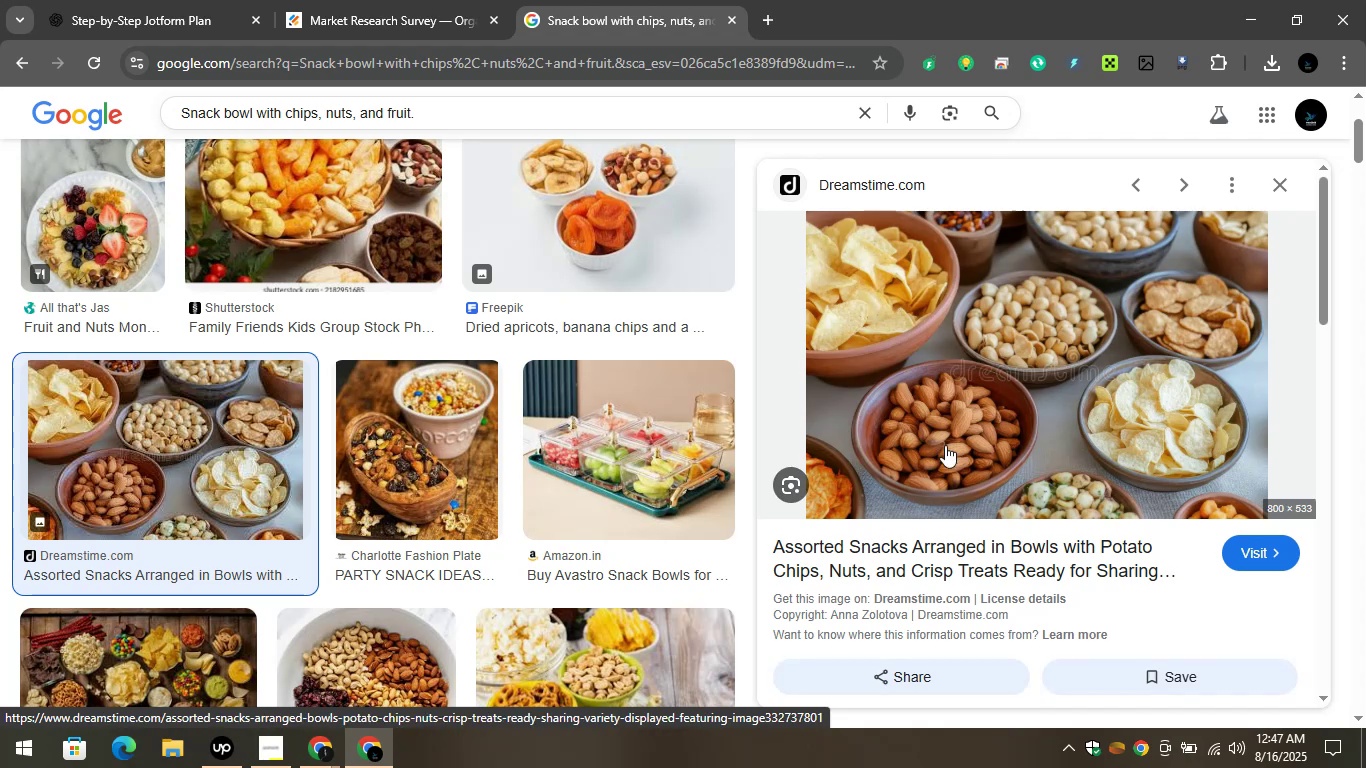 
right_click([915, 375])
 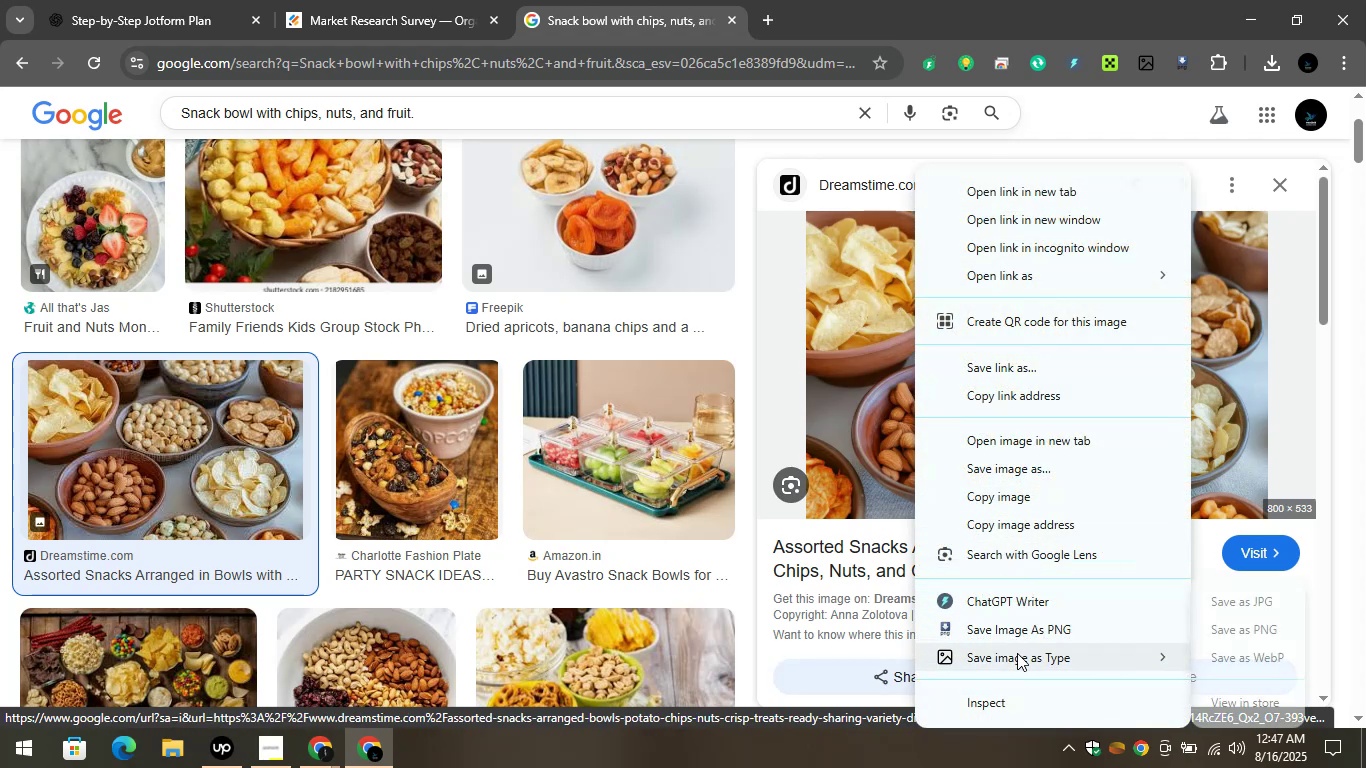 
left_click([1017, 632])
 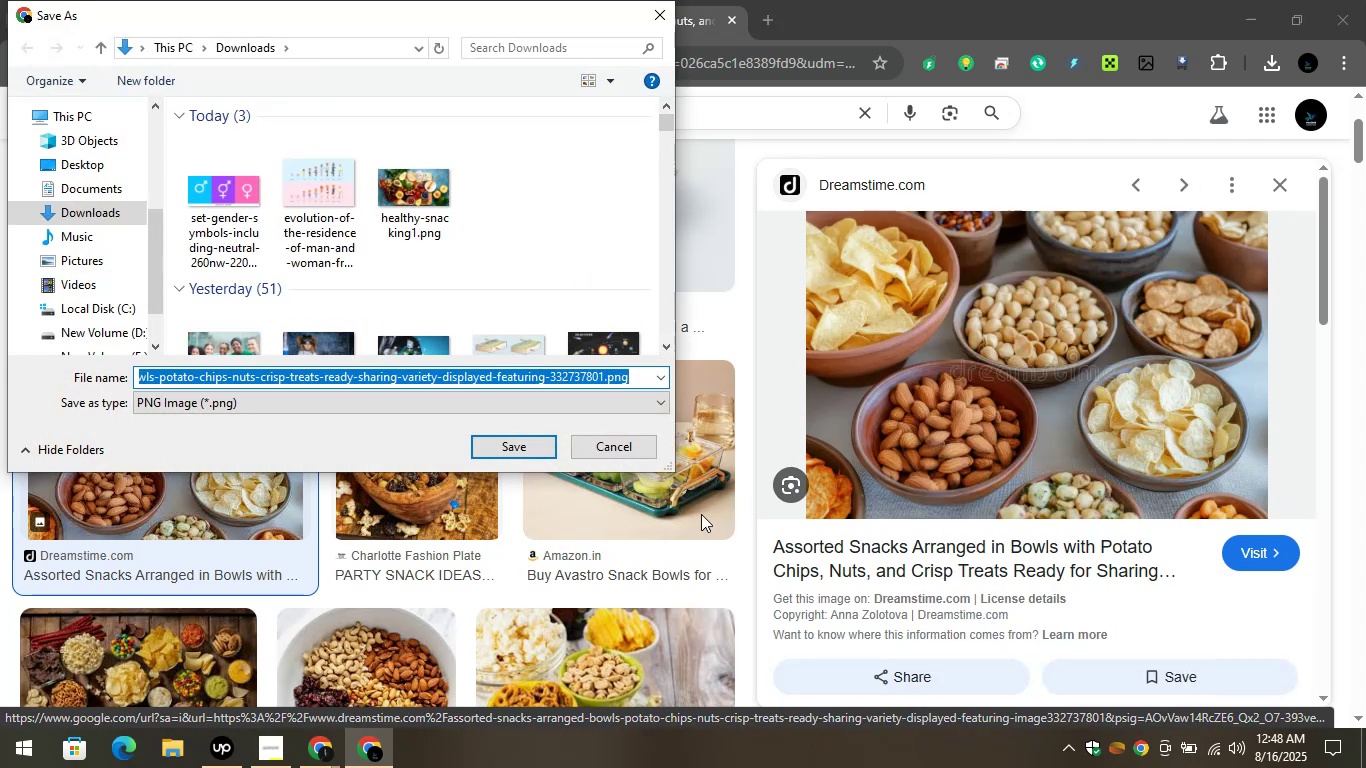 
left_click([526, 451])
 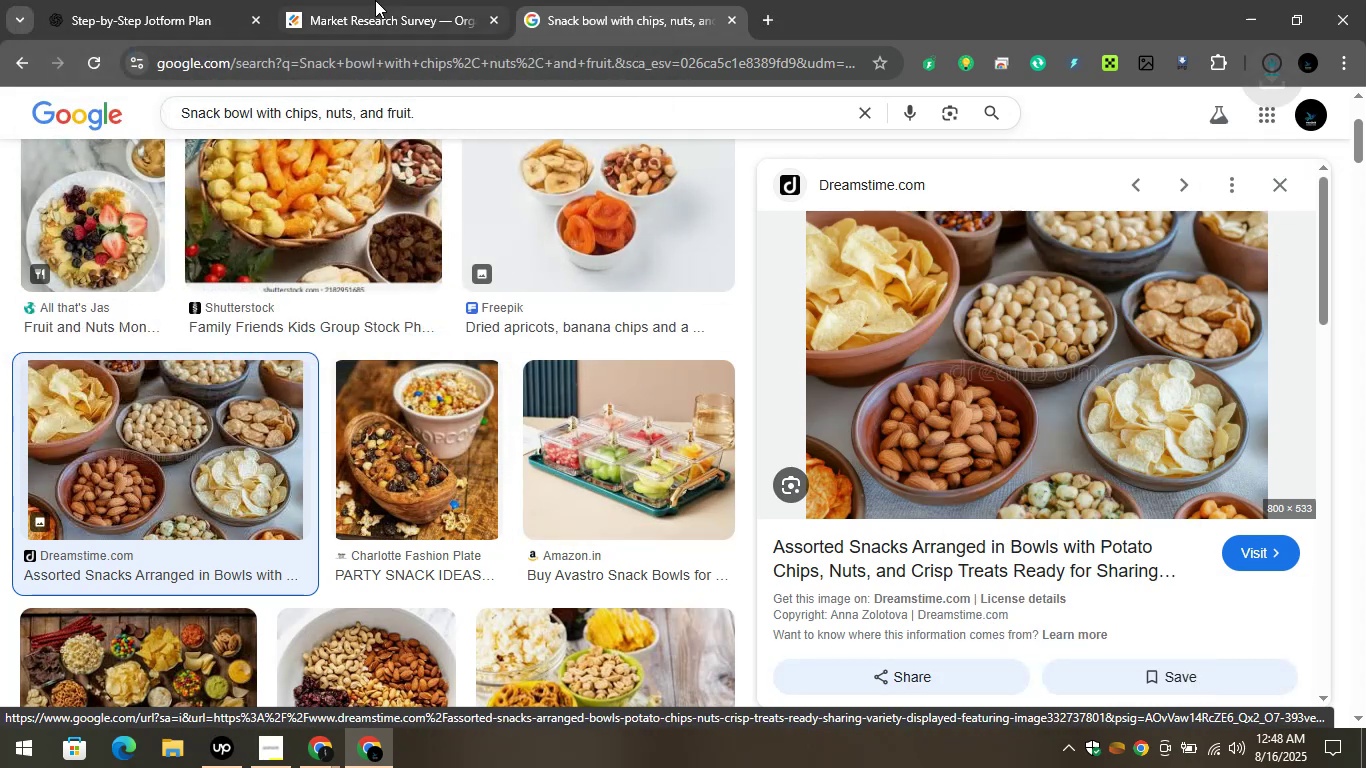 
left_click([375, 0])
 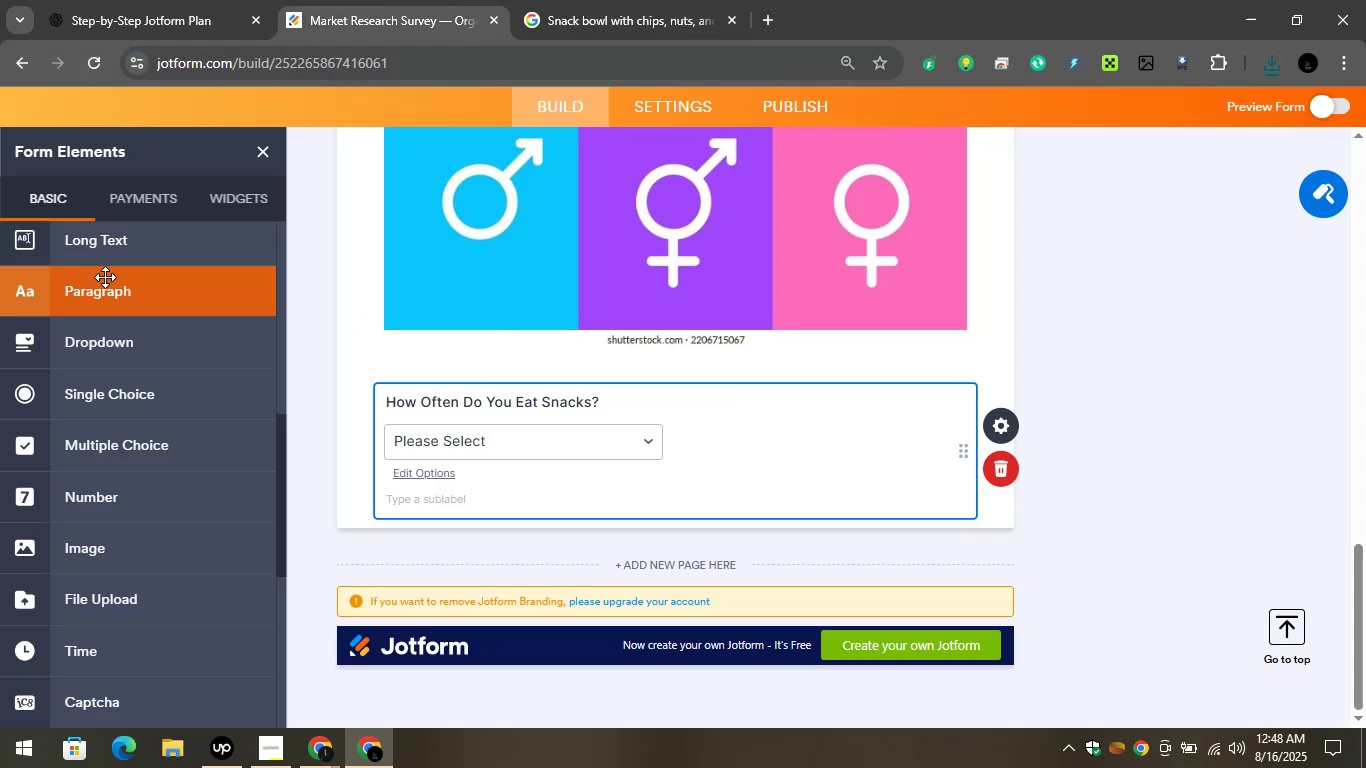 
scroll: coordinate [122, 494], scroll_direction: down, amount: 3.0
 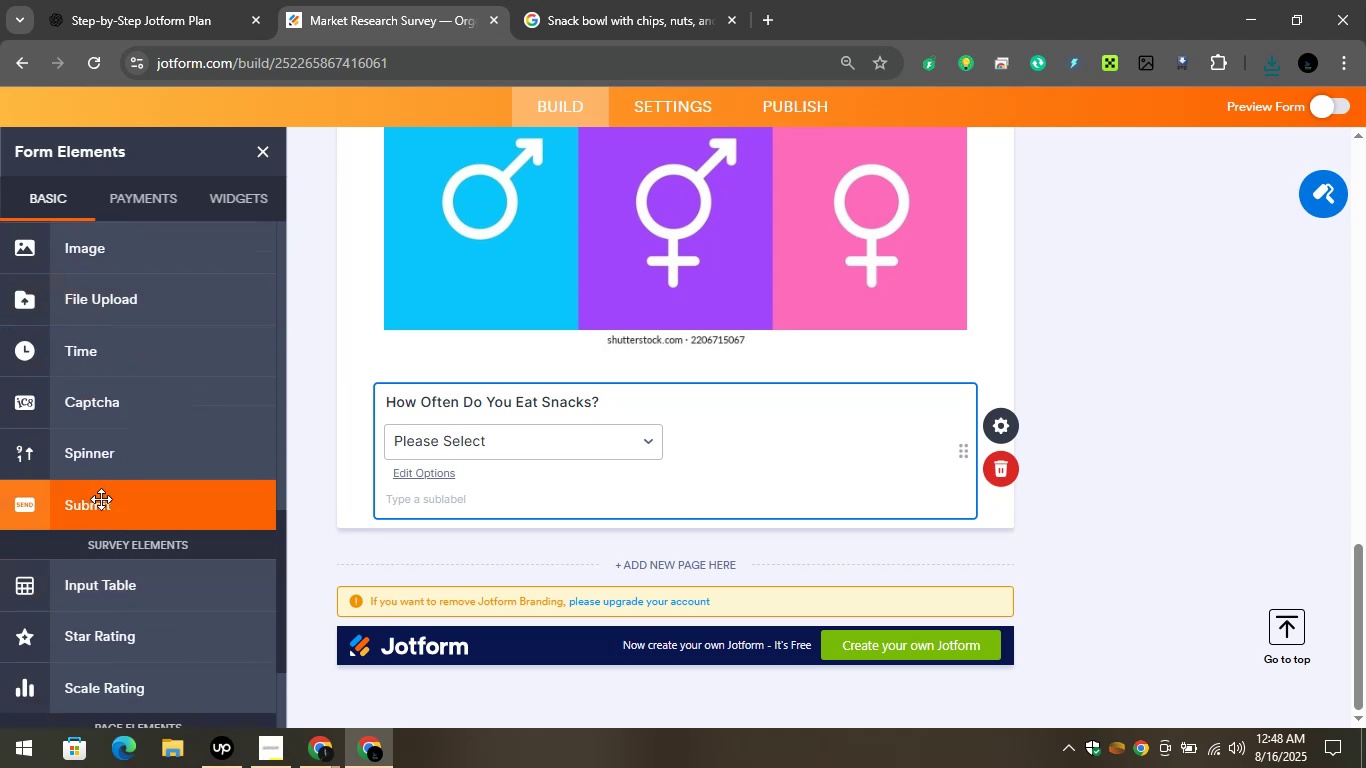 
scroll: coordinate [101, 475], scroll_direction: up, amount: 1.0
 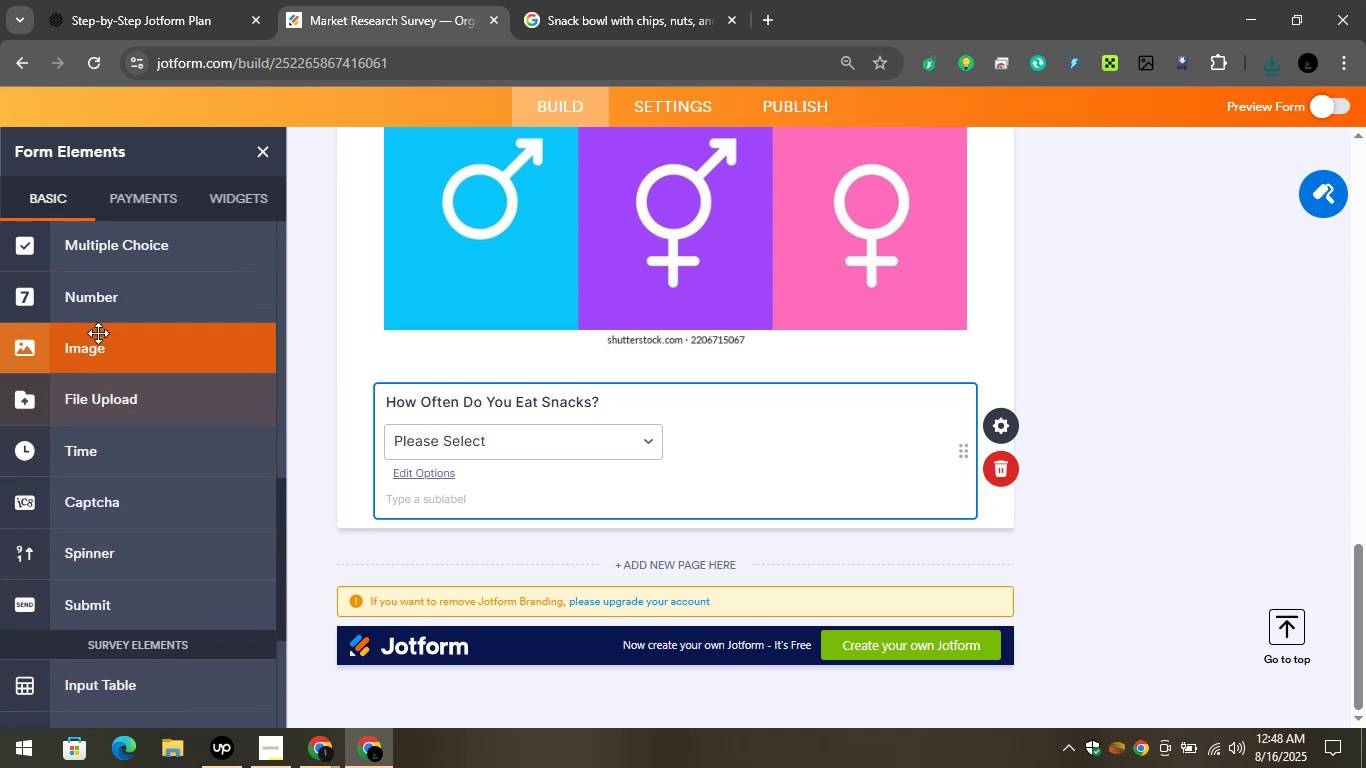 
left_click_drag(start_coordinate=[96, 347], to_coordinate=[488, 507])
 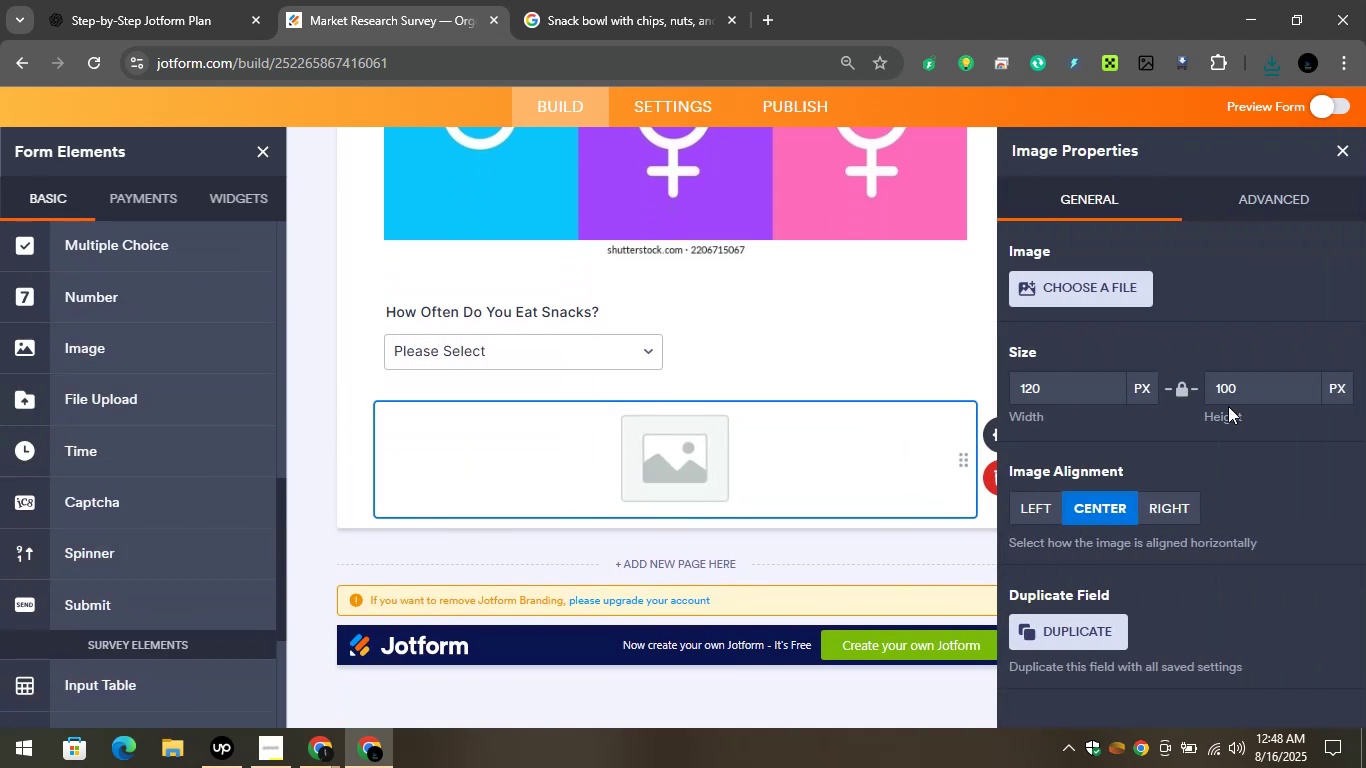 
left_click([1102, 284])
 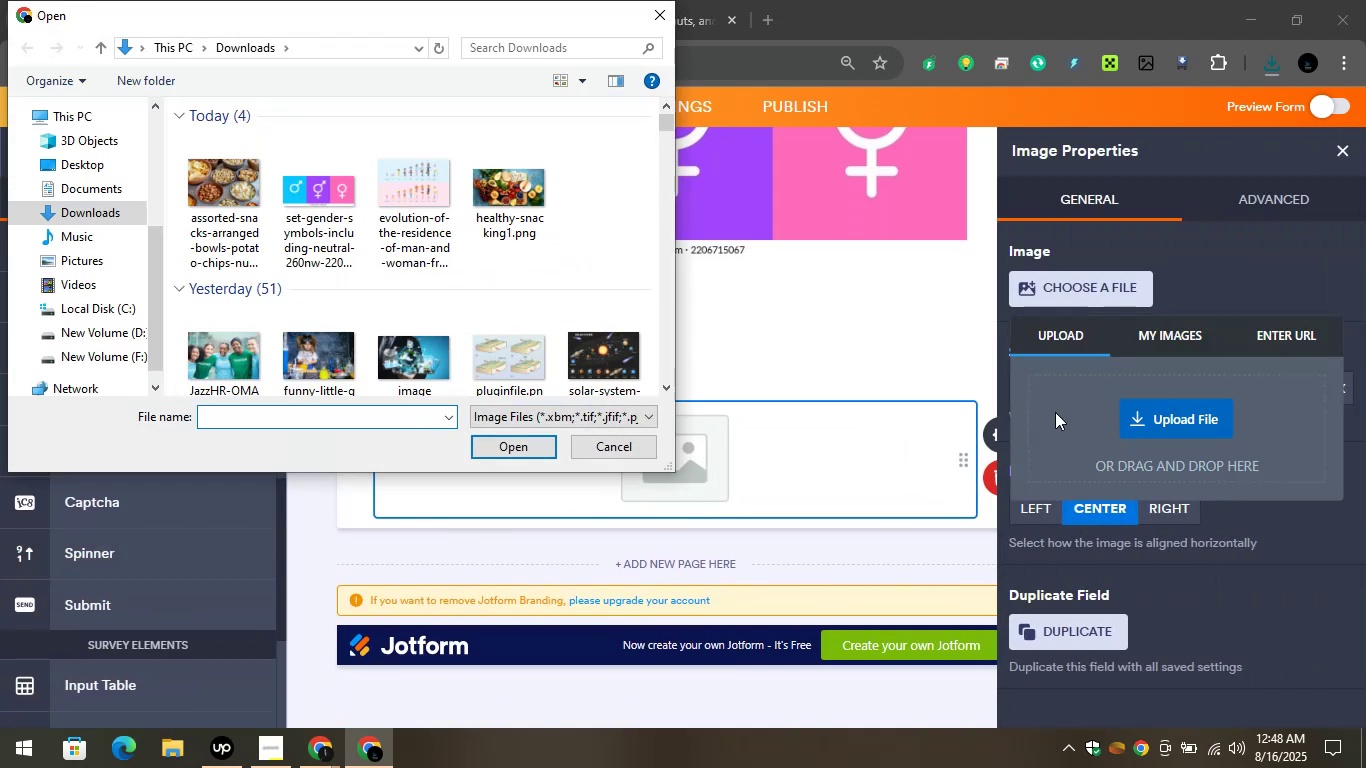 
wait(6.2)
 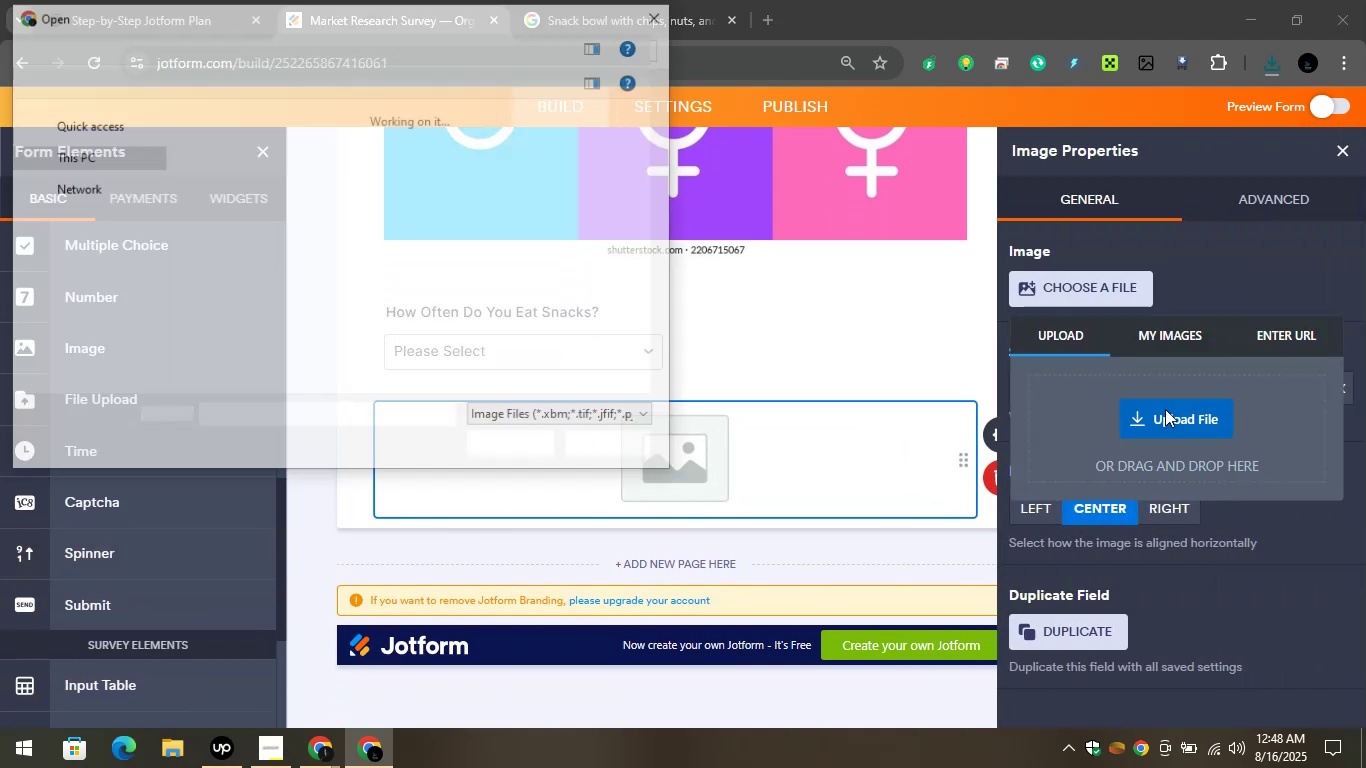 
left_click_drag(start_coordinate=[215, 180], to_coordinate=[221, 180])
 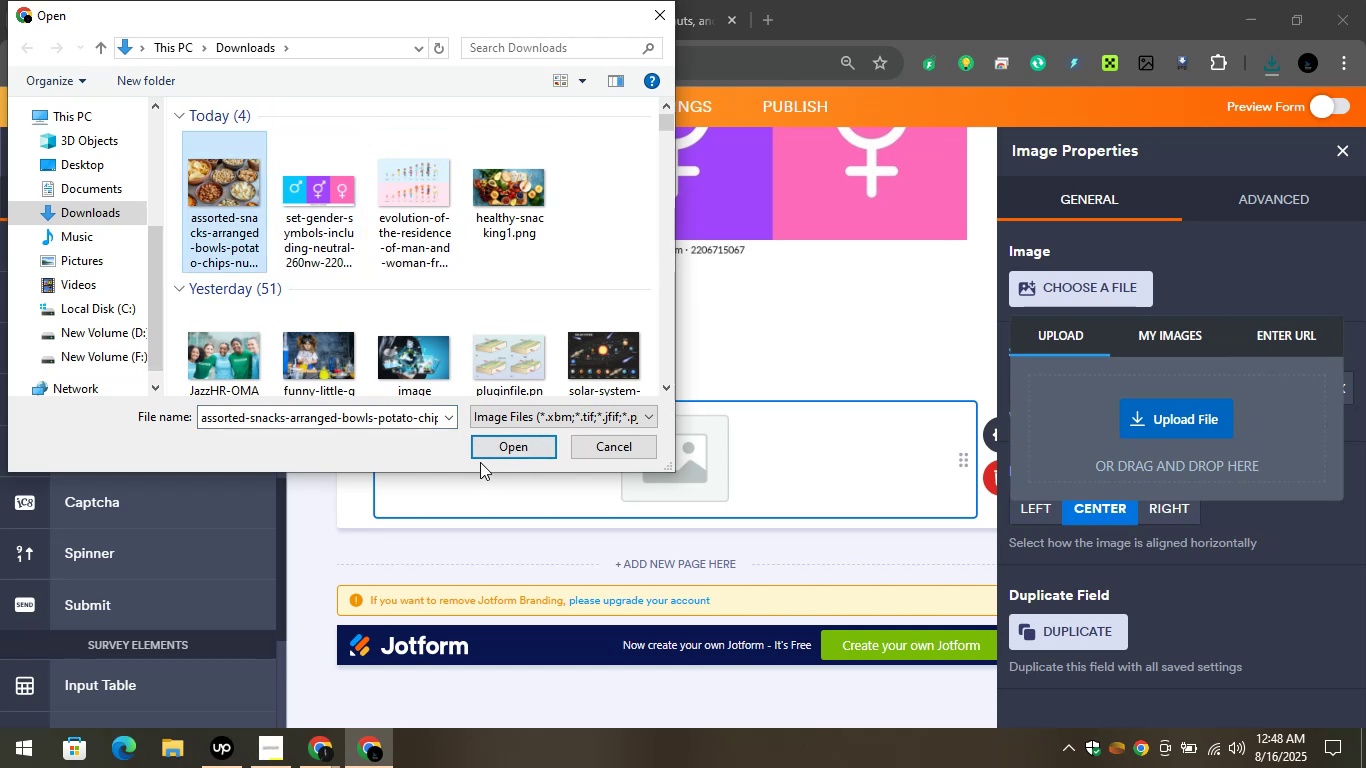 
left_click([502, 446])
 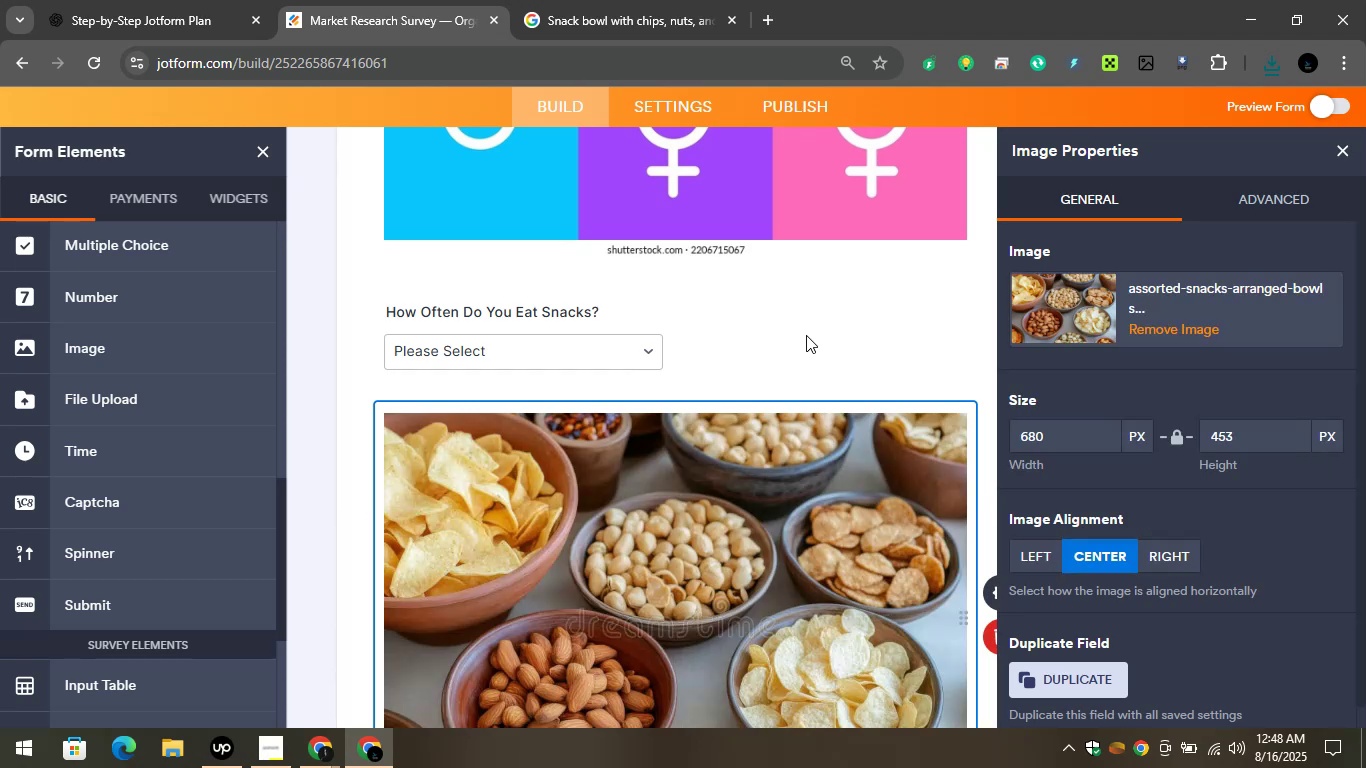 
wait(16.66)
 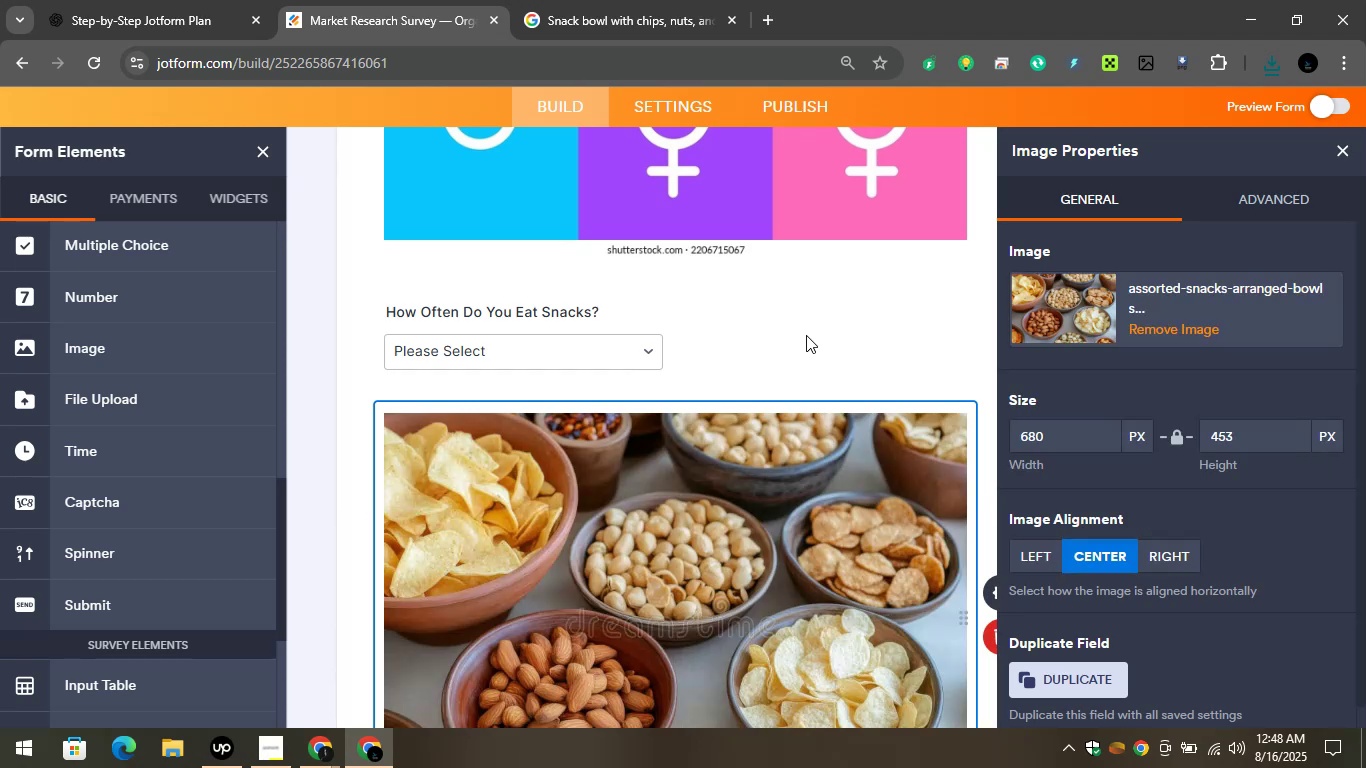 
left_click_drag(start_coordinate=[1349, 156], to_coordinate=[1357, 152])
 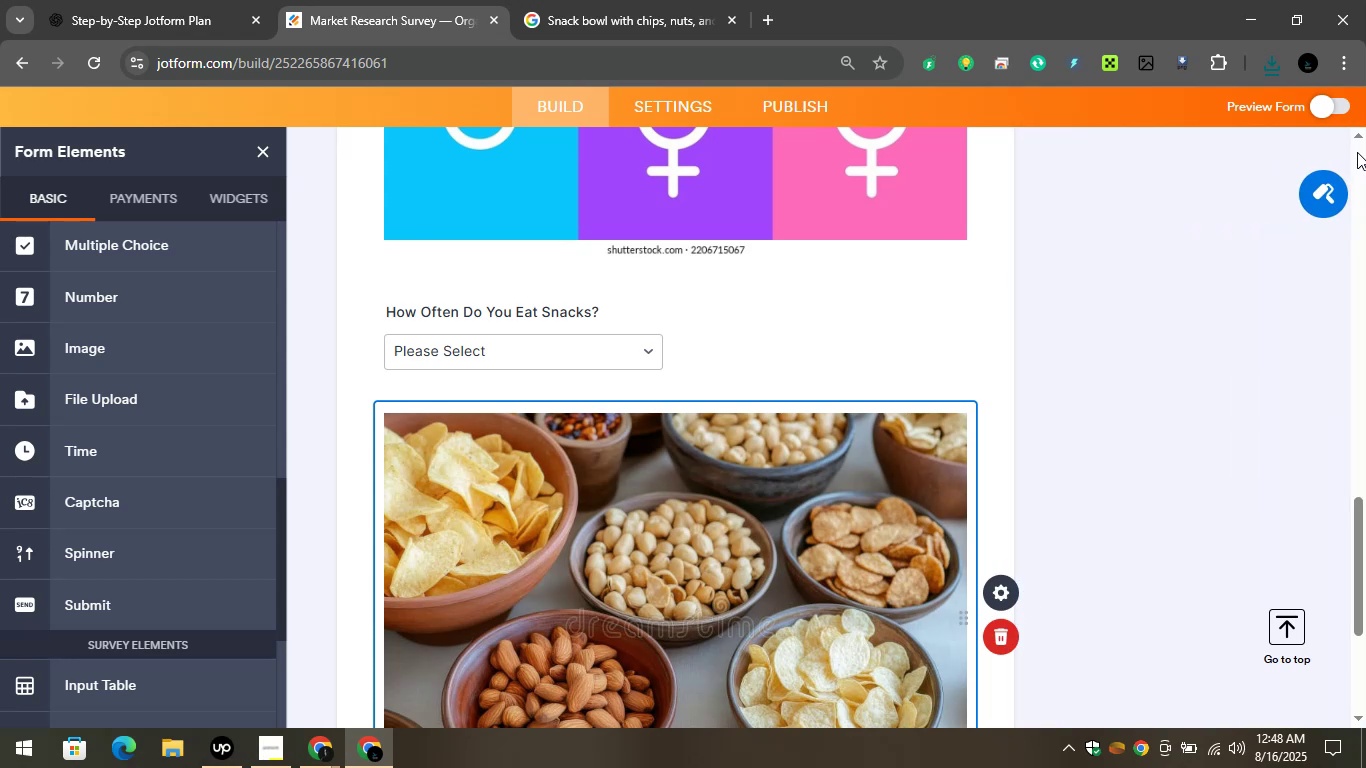 
scroll: coordinate [961, 323], scroll_direction: down, amount: 3.0
 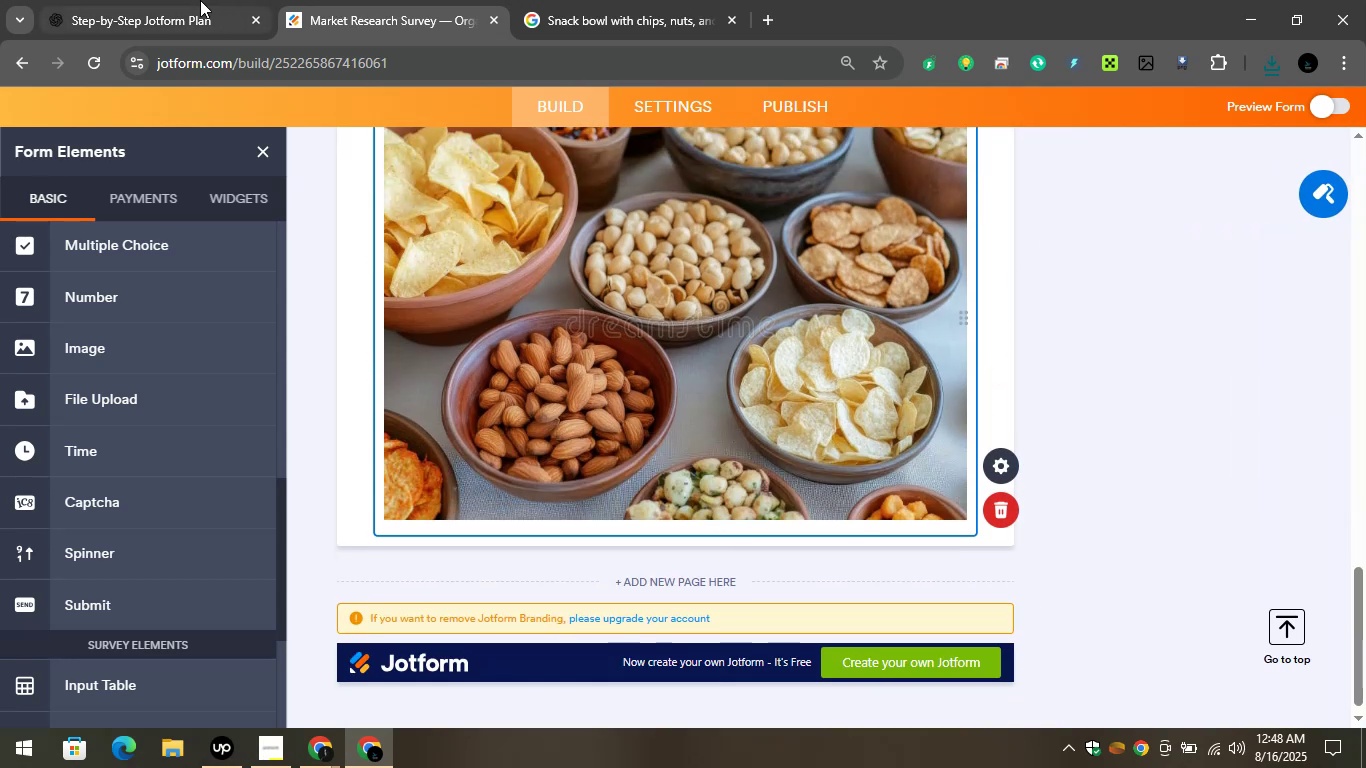 
left_click([143, 0])
 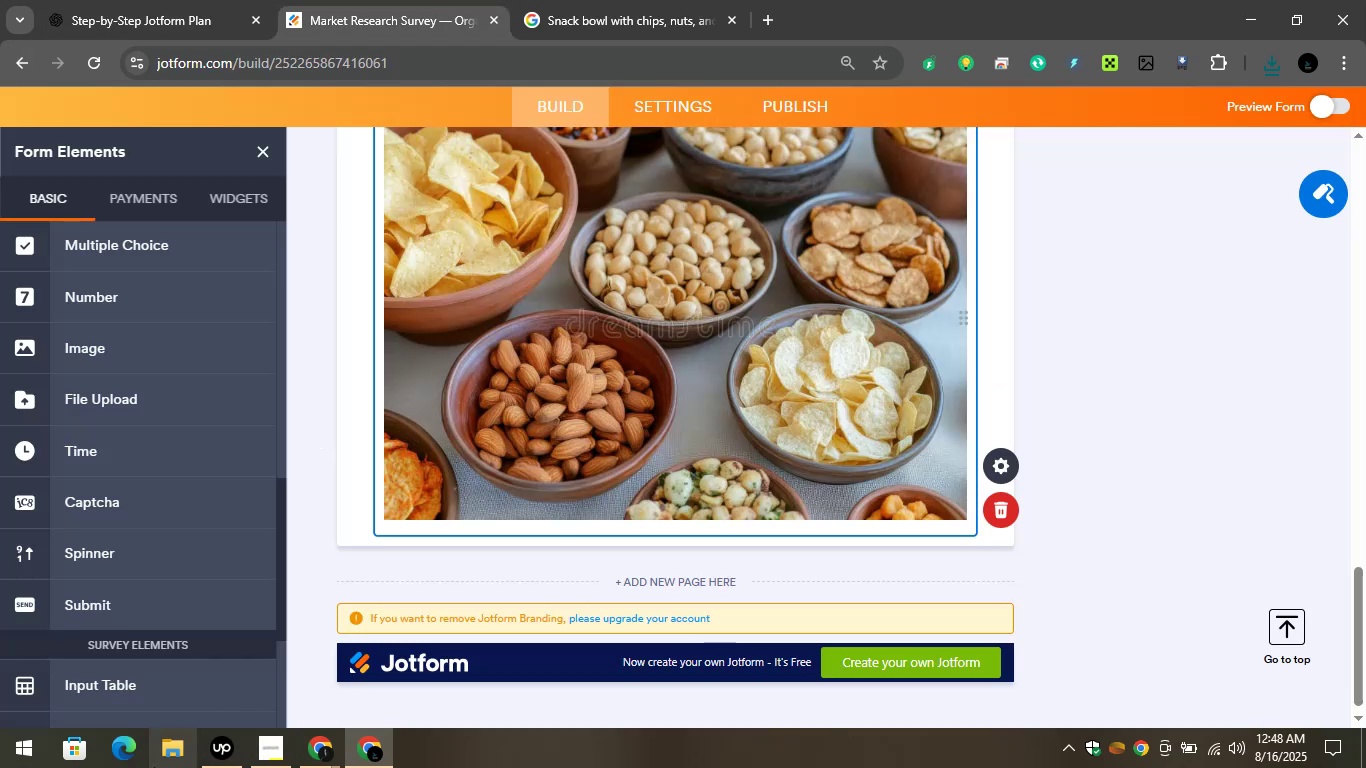 
left_click([319, 742])
 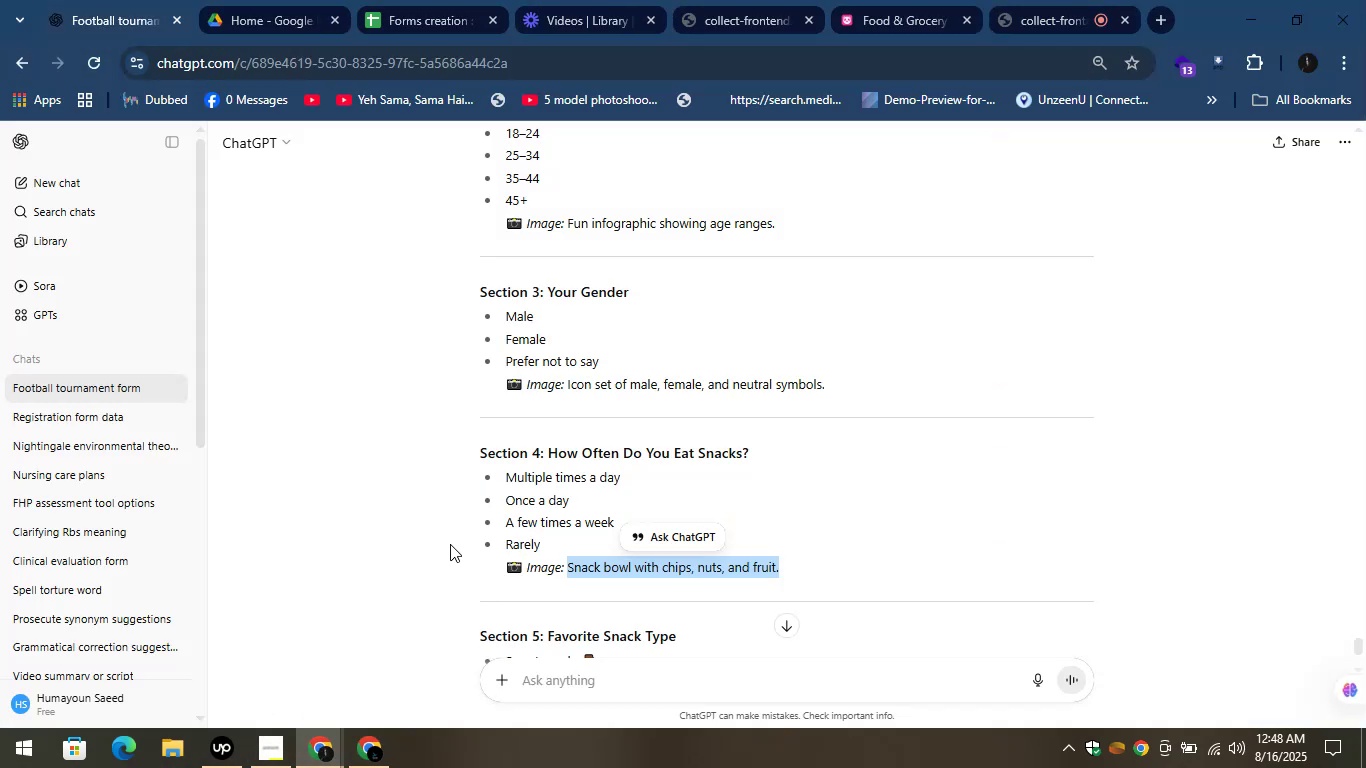 
scroll: coordinate [659, 484], scroll_direction: down, amount: 2.0
 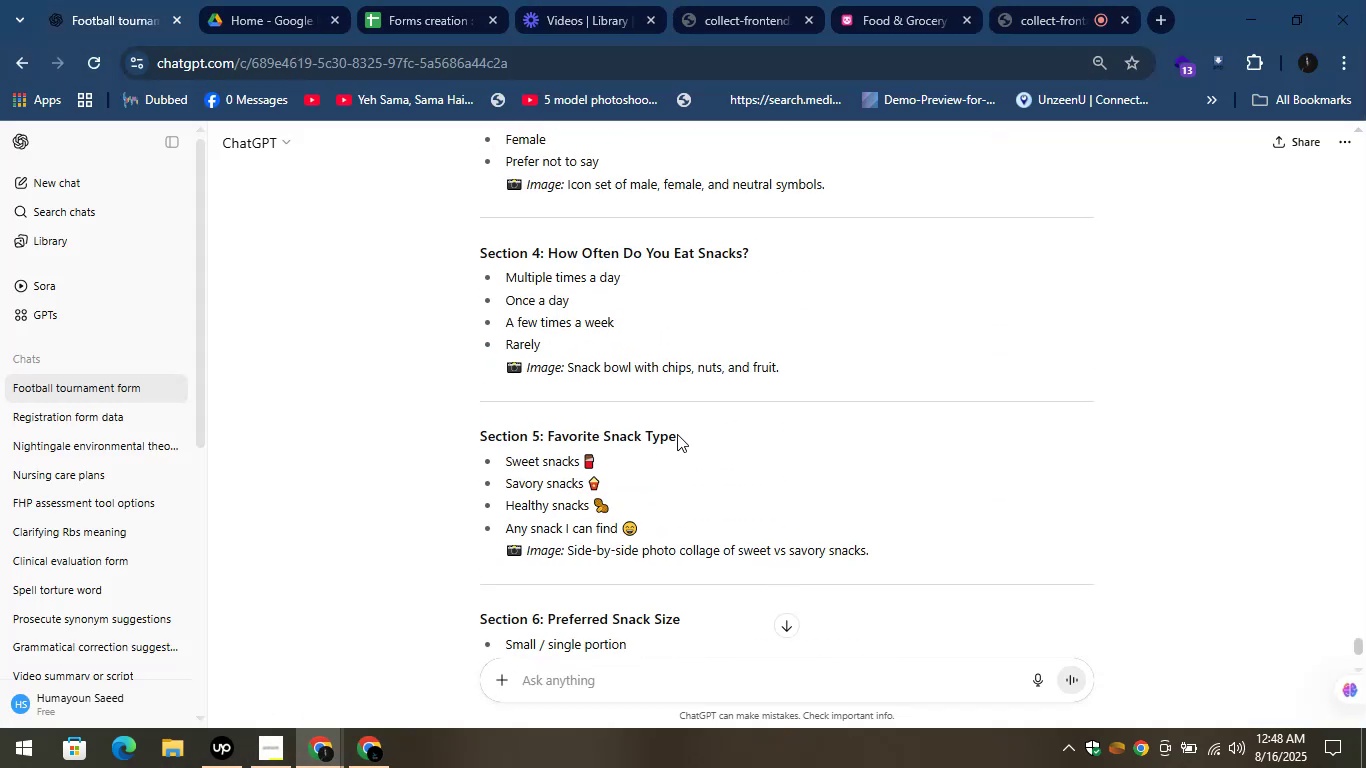 
left_click_drag(start_coordinate=[693, 438], to_coordinate=[548, 432])
 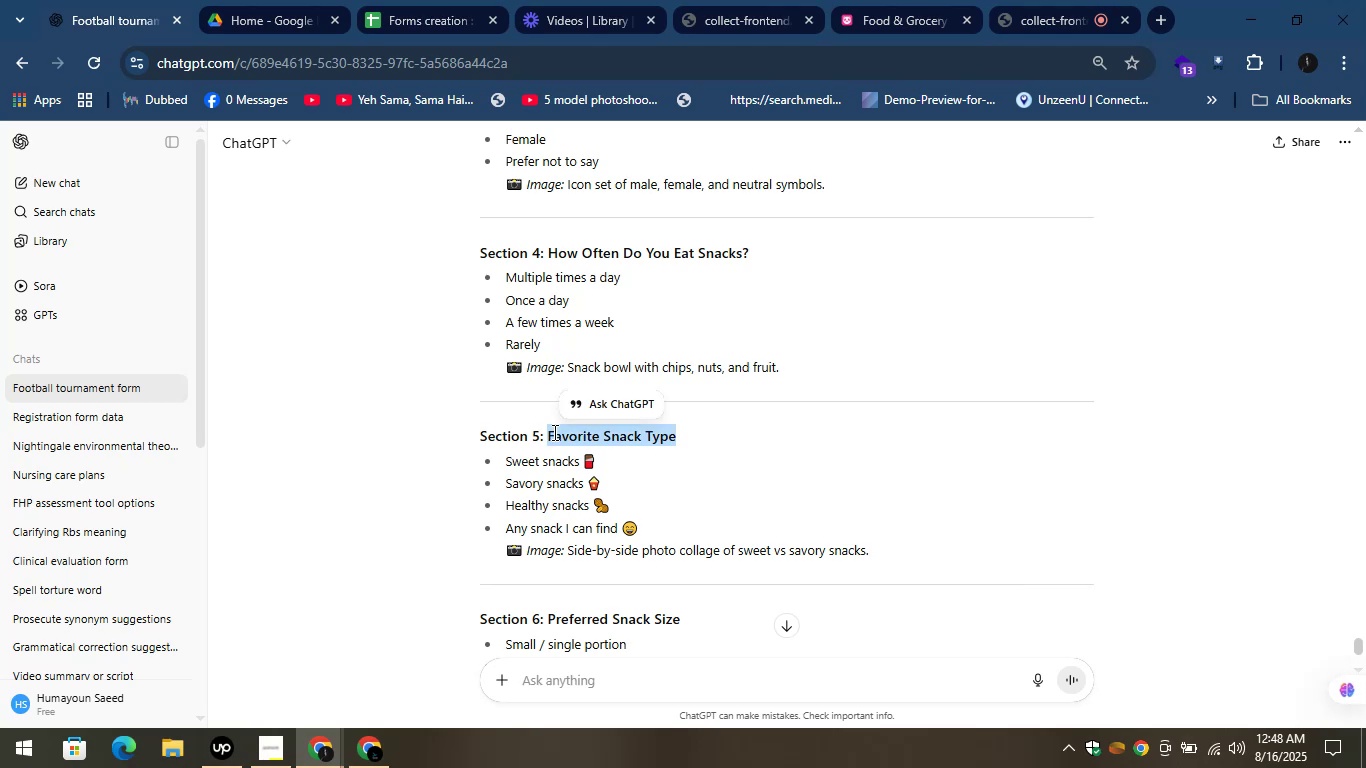 
key(Control+C)
 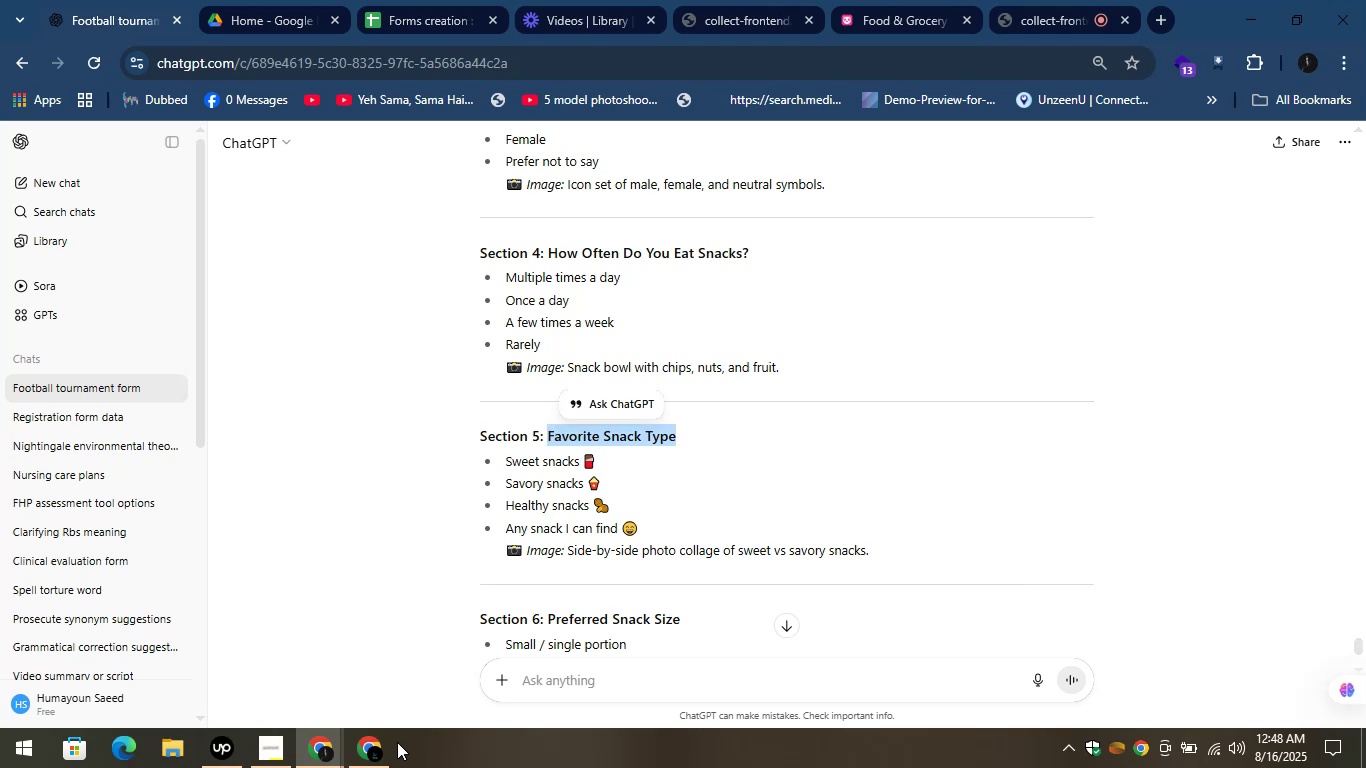 
left_click([389, 739])
 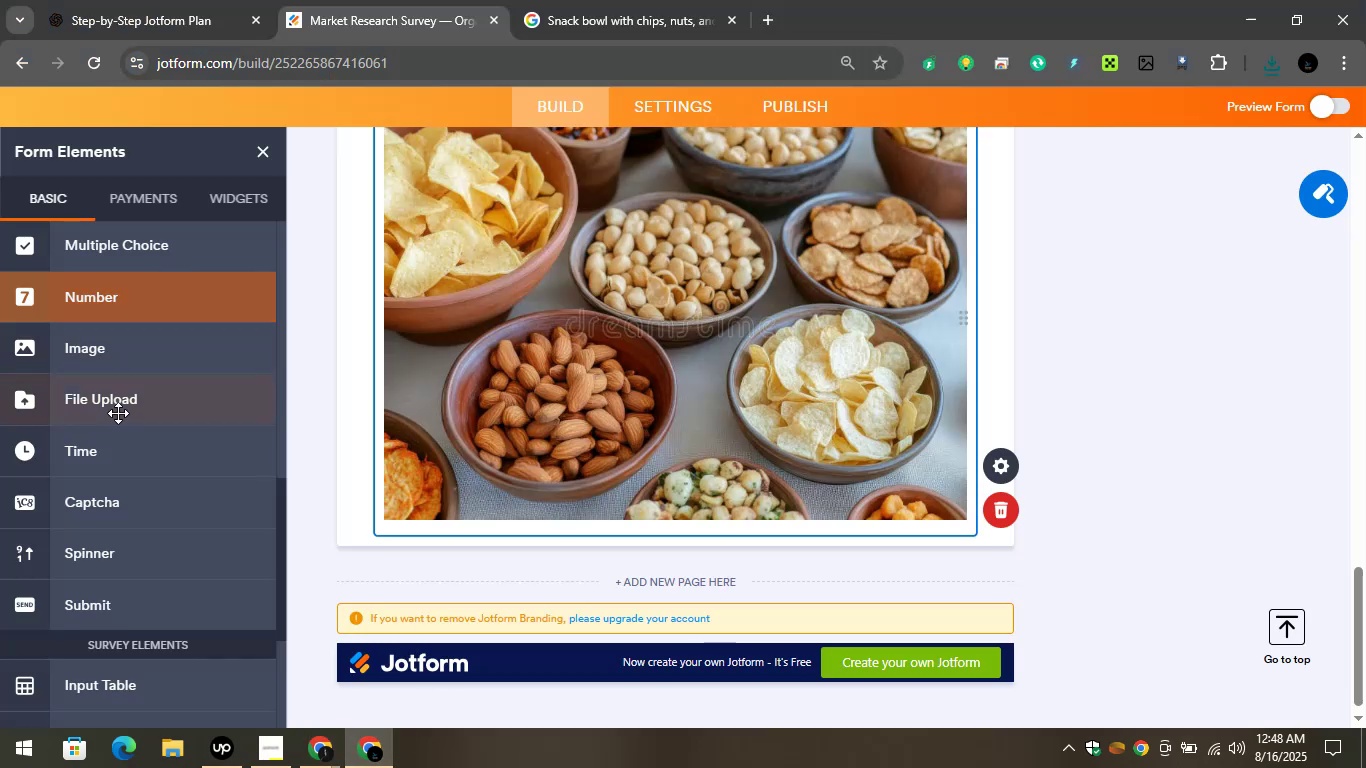 
scroll: coordinate [117, 415], scroll_direction: up, amount: 1.0
 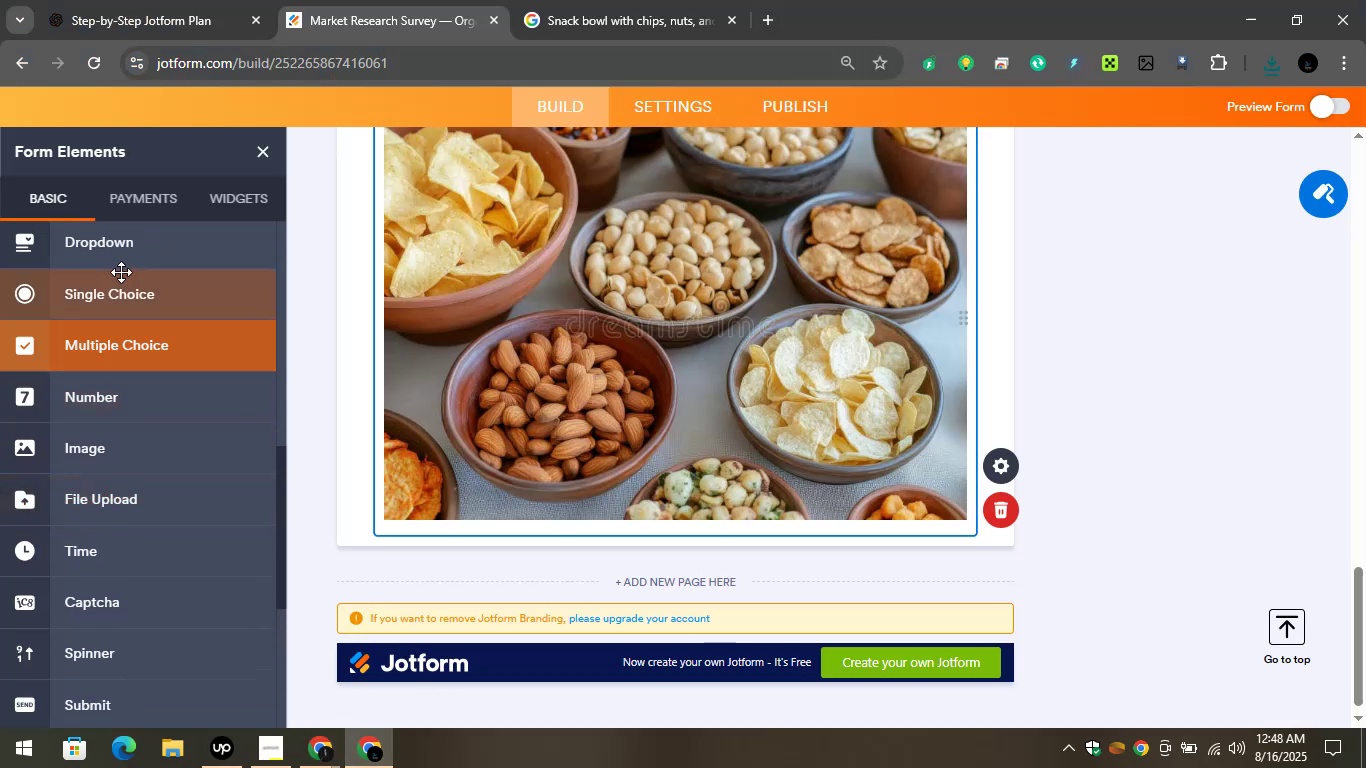 
left_click_drag(start_coordinate=[114, 247], to_coordinate=[520, 565])
 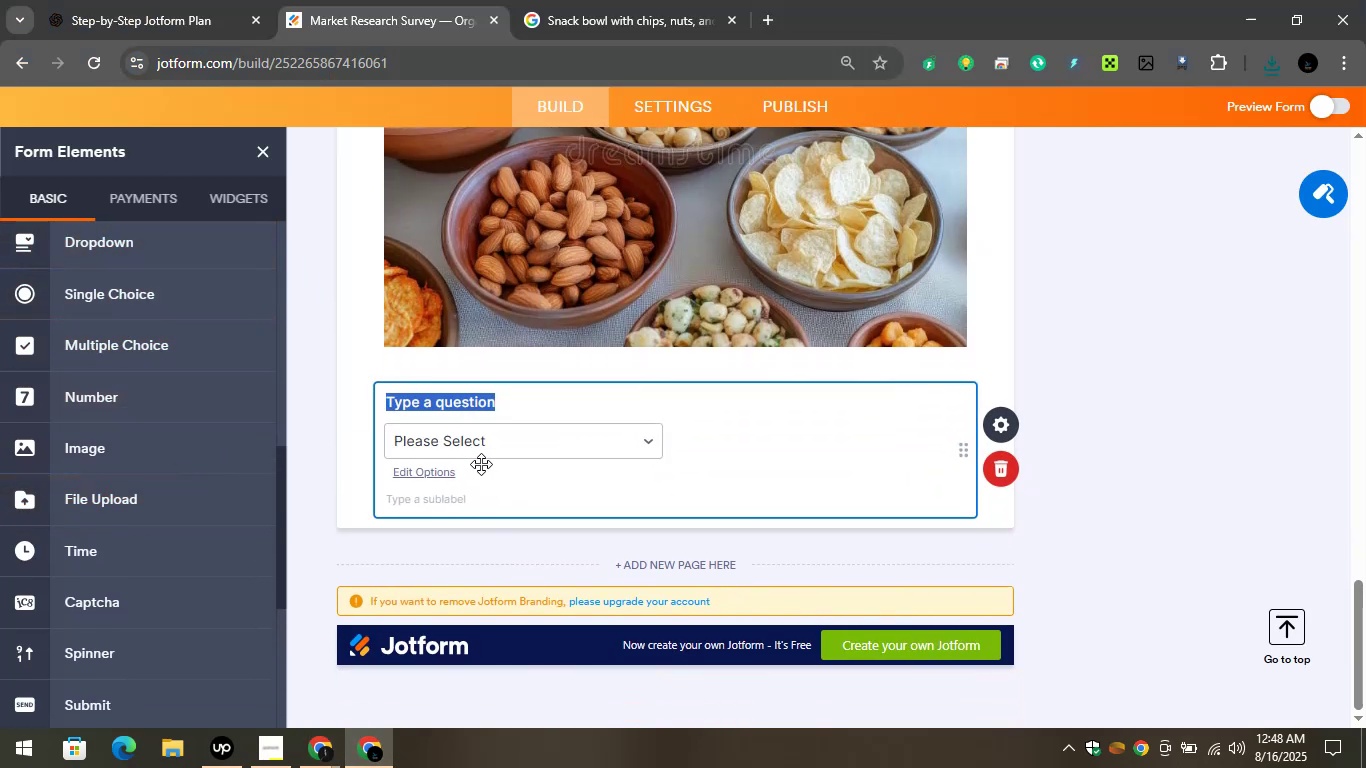 
key(Control+V)
 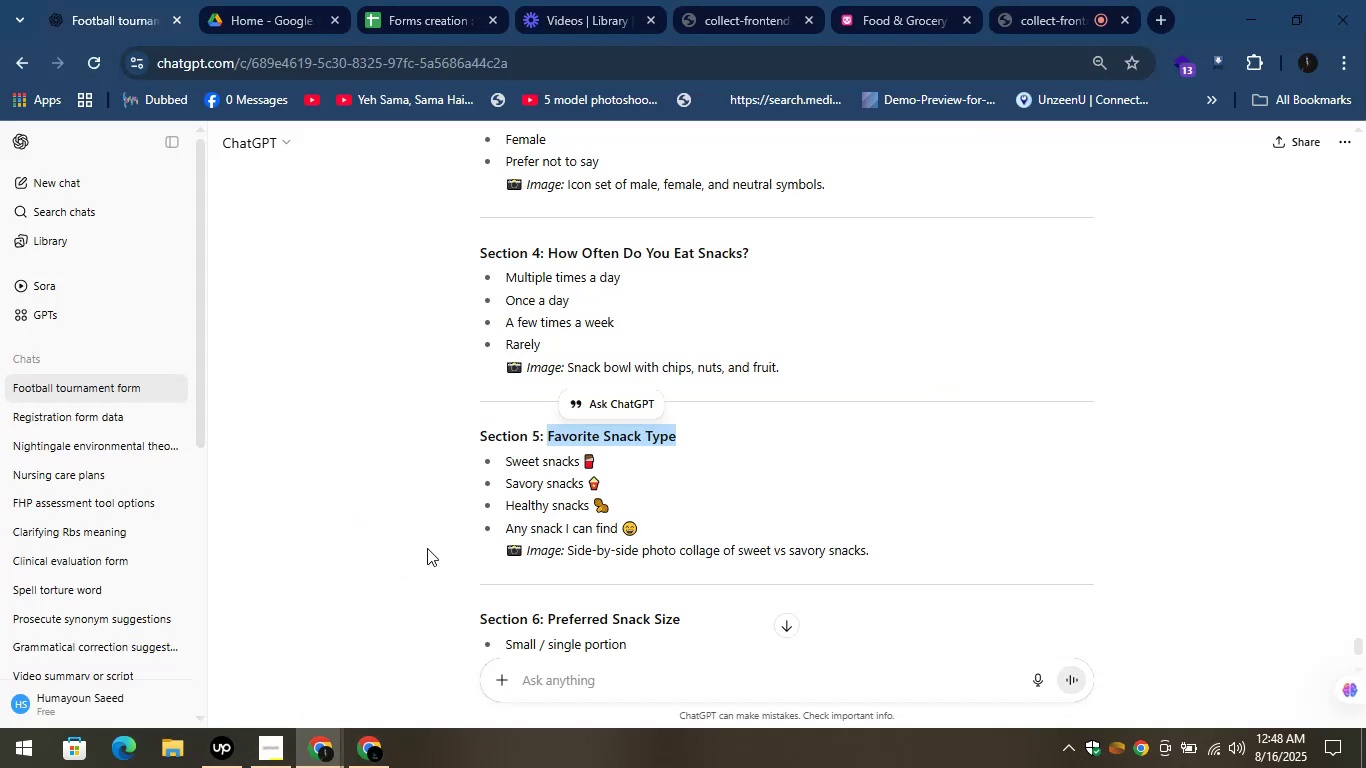 
left_click_drag(start_coordinate=[599, 458], to_coordinate=[501, 462])
 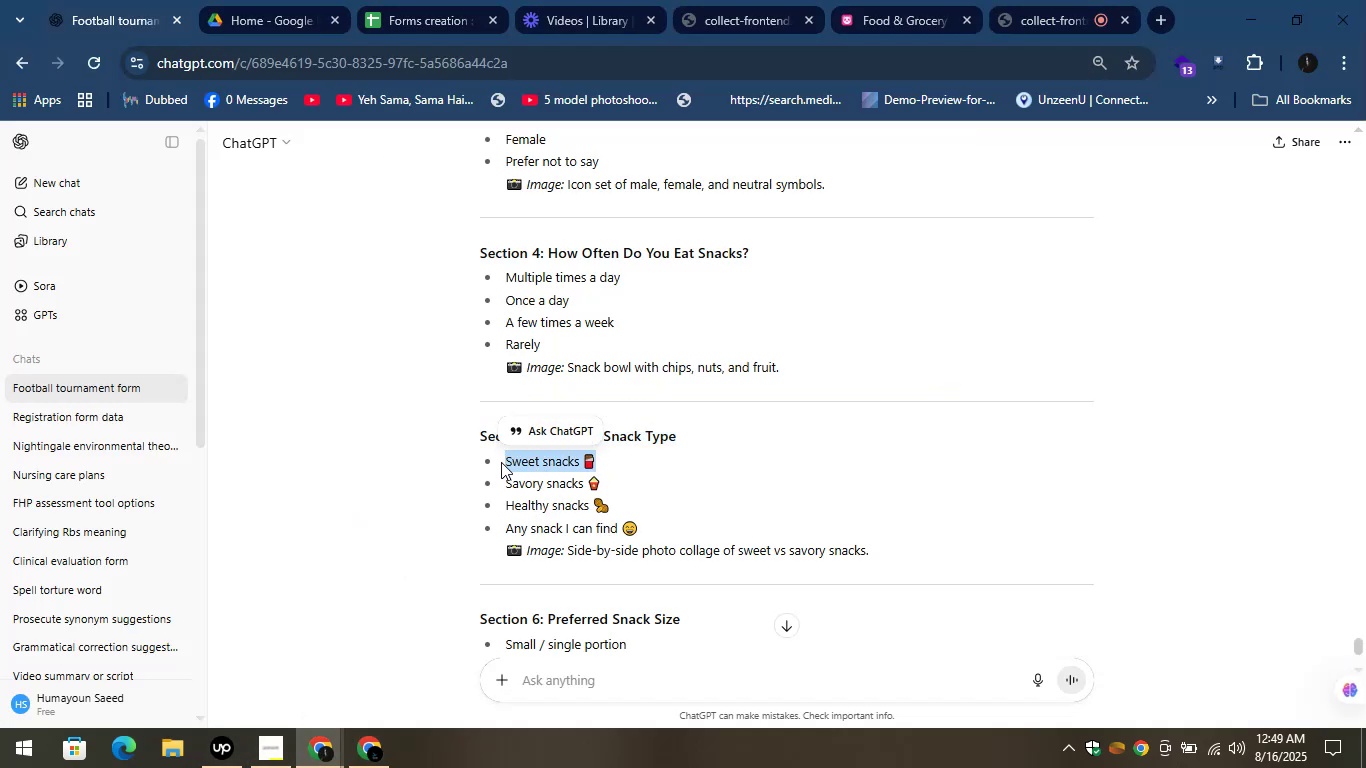 
key(Control+C)
 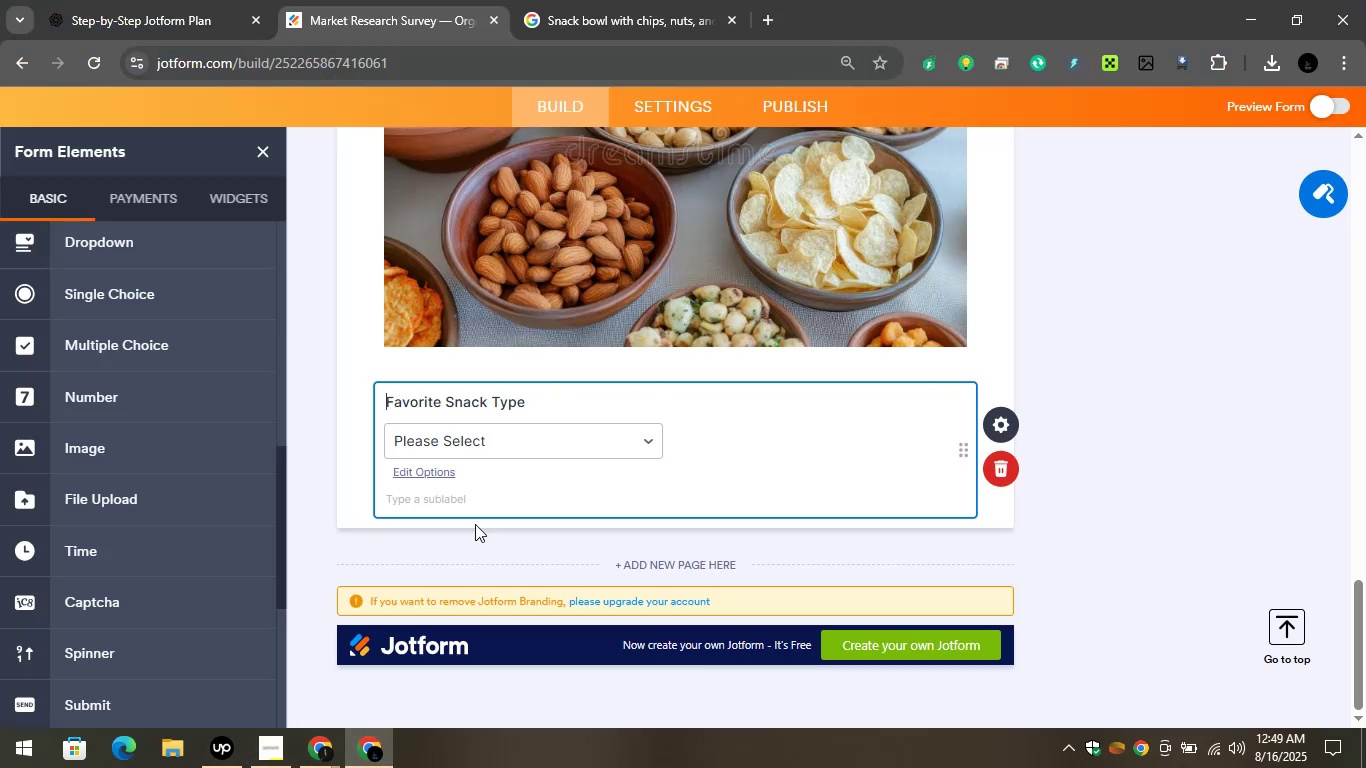 
left_click([474, 440])
 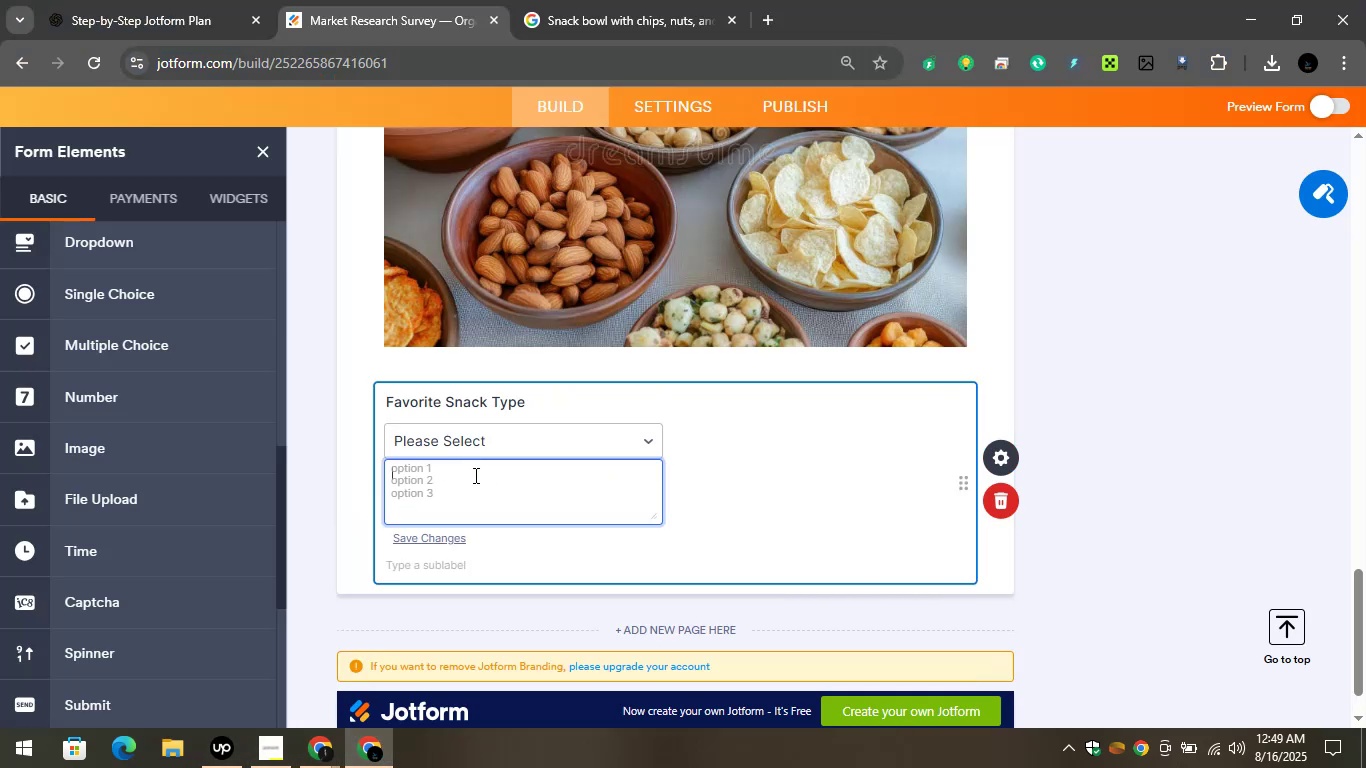 
key(Control+V)
 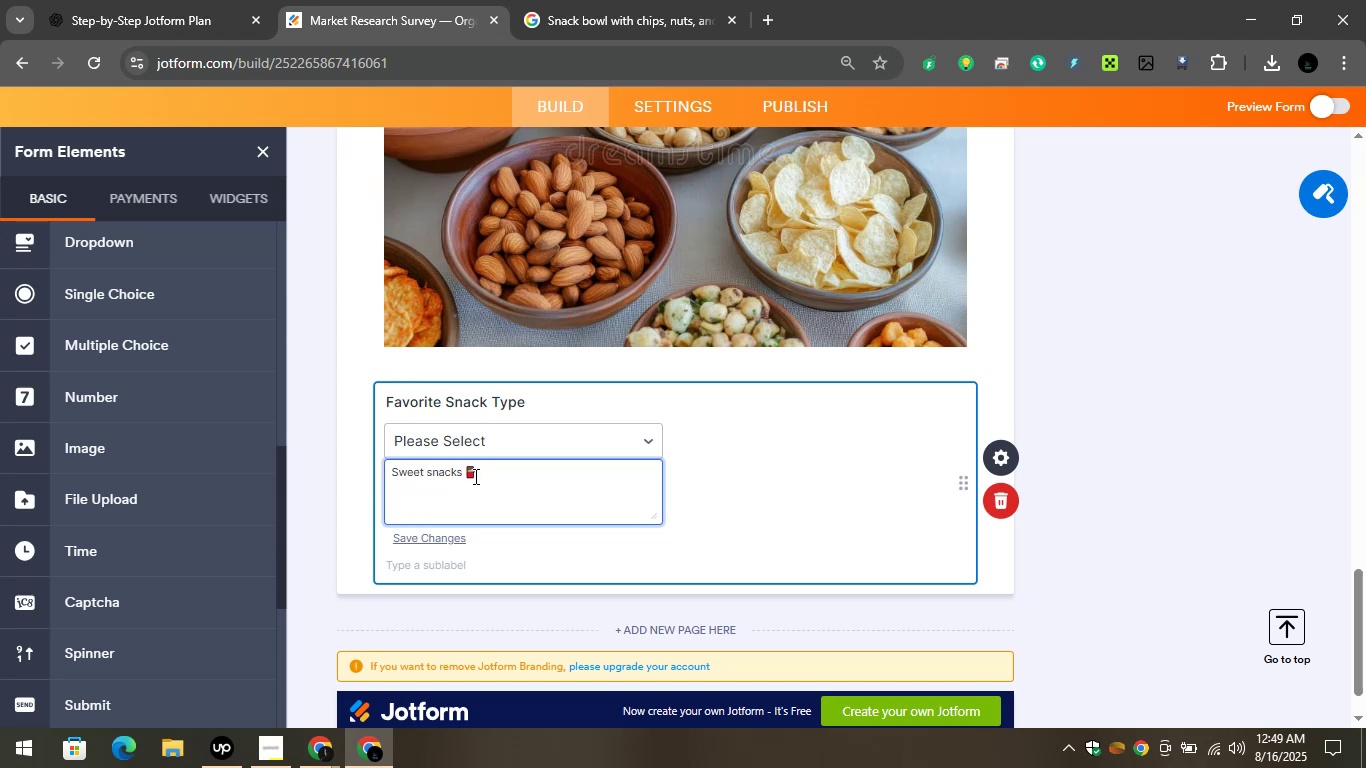 
key(Enter)
 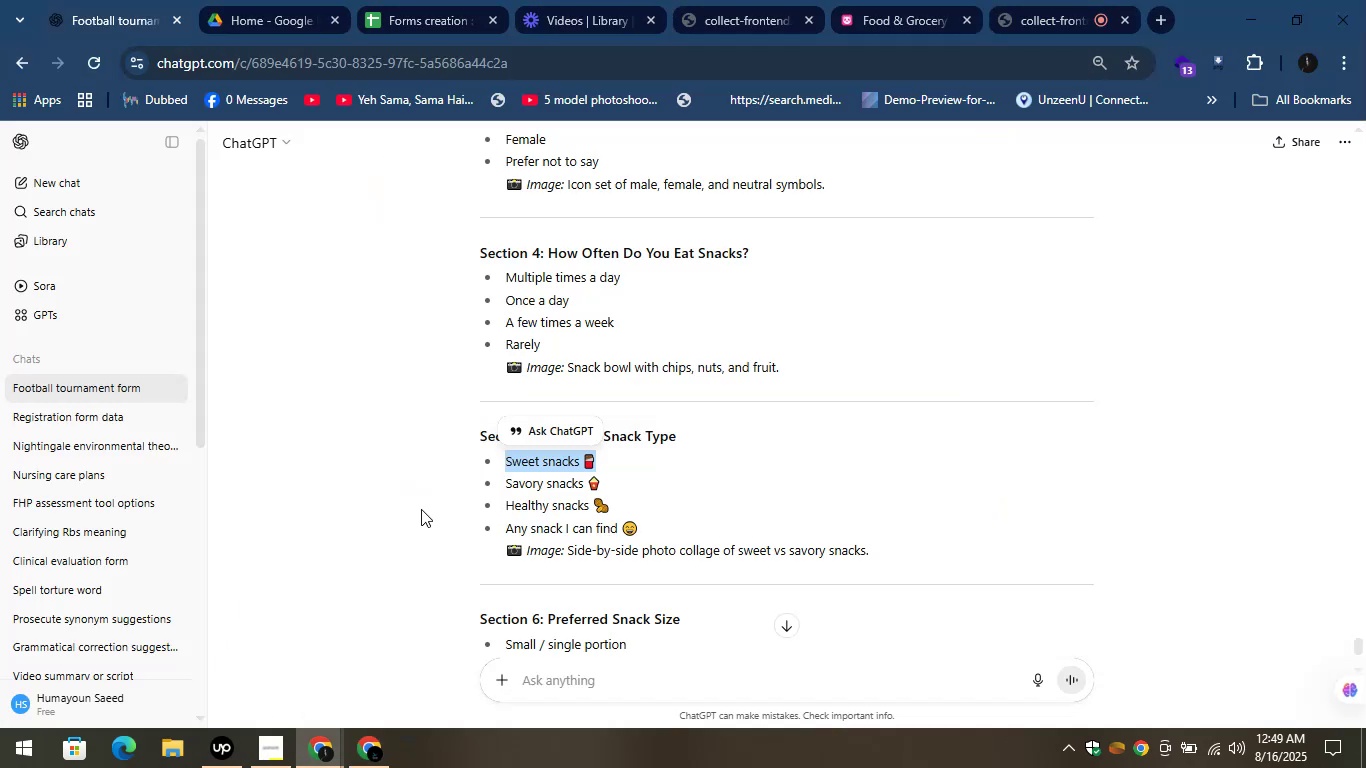 
left_click_drag(start_coordinate=[605, 479], to_coordinate=[503, 487])
 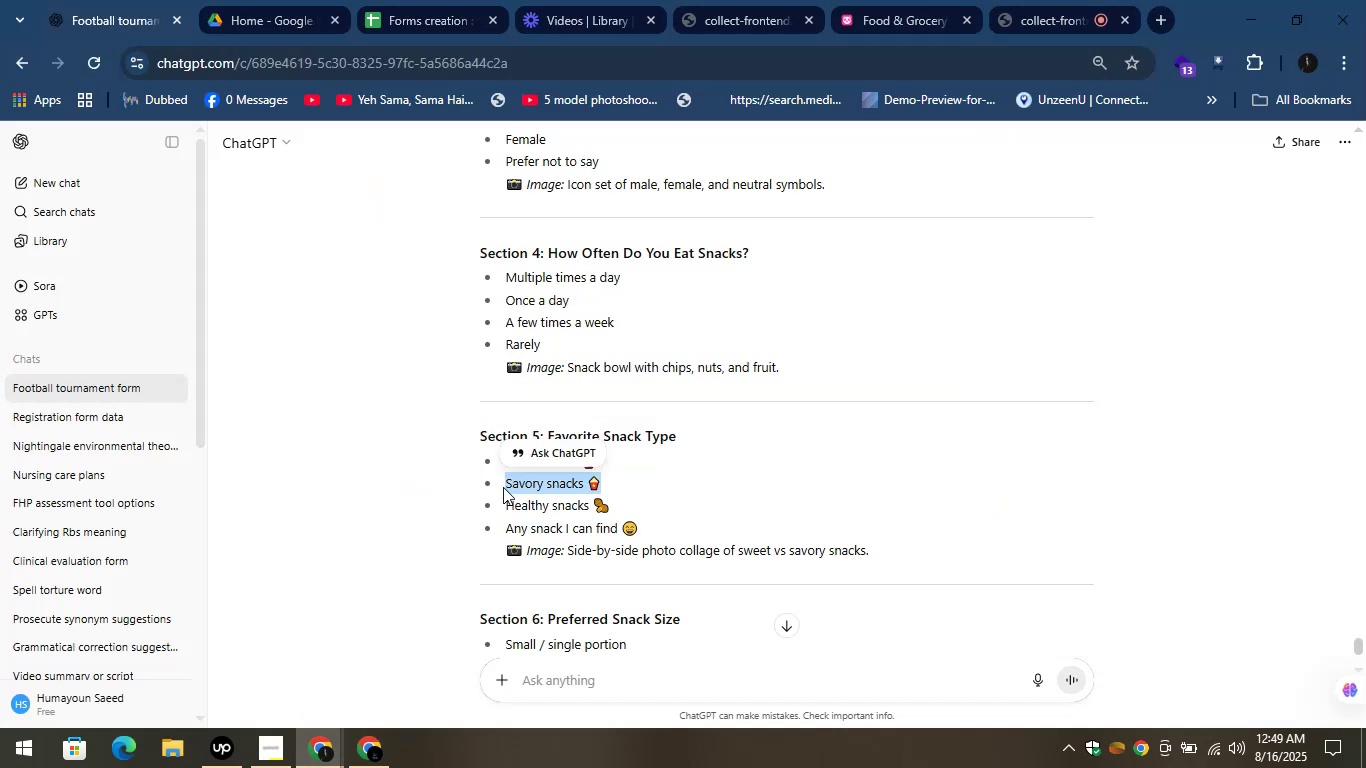 
key(Control+C)
 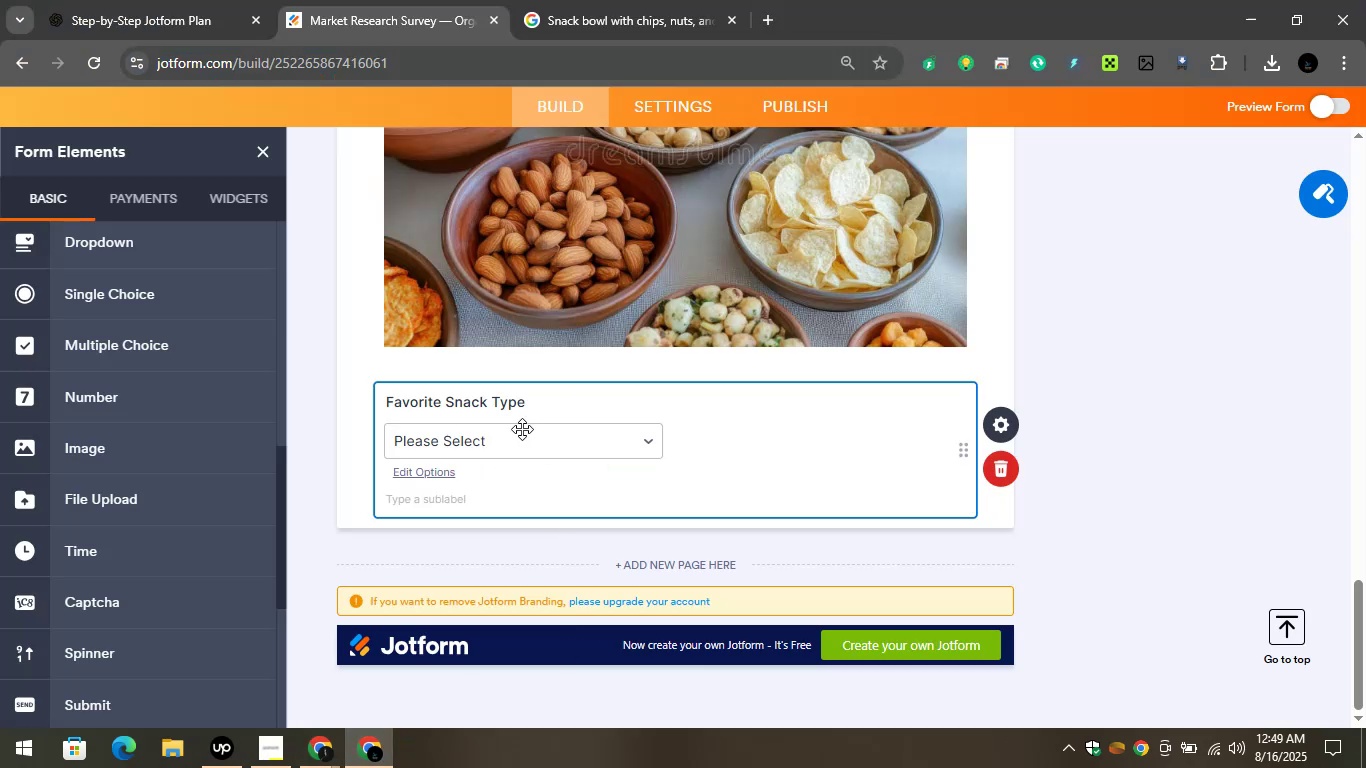 
key(Control+V)
 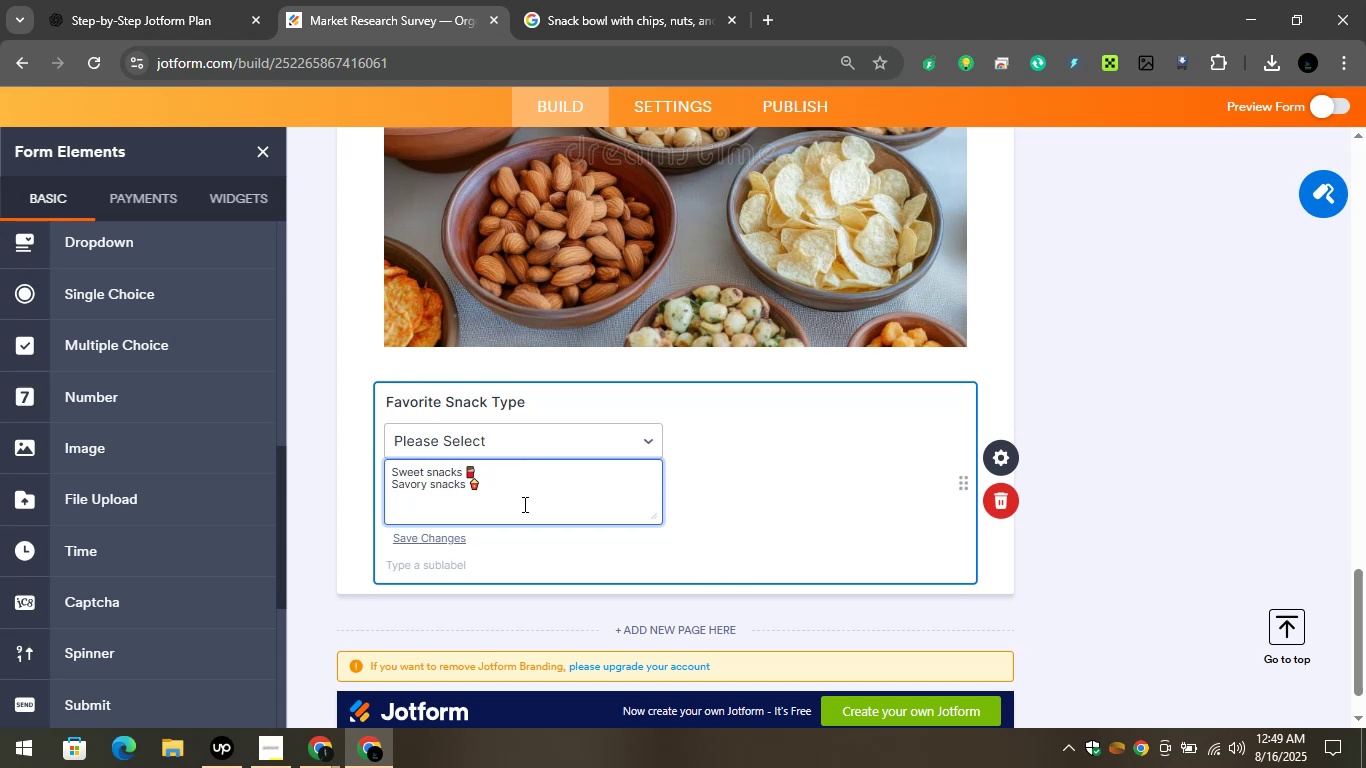 
key(Enter)
 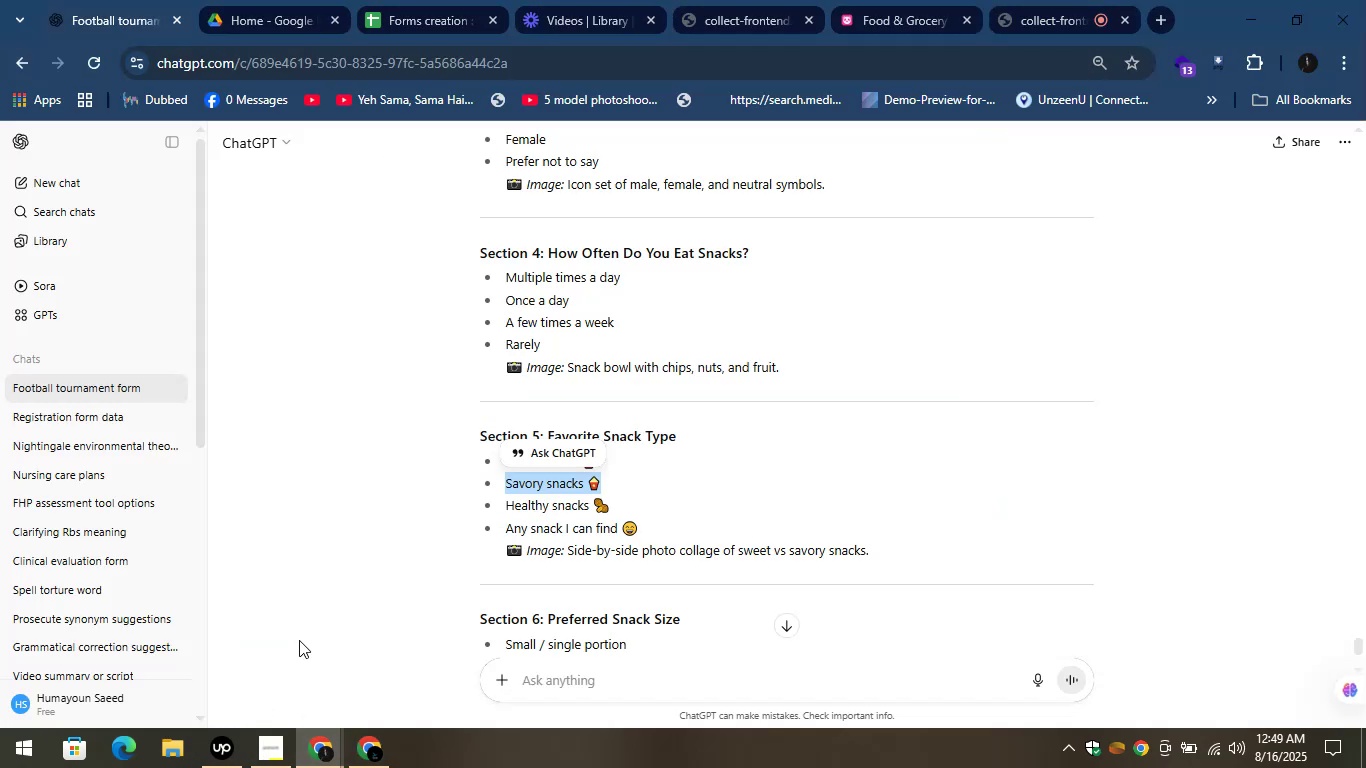 
left_click_drag(start_coordinate=[617, 501], to_coordinate=[506, 506])
 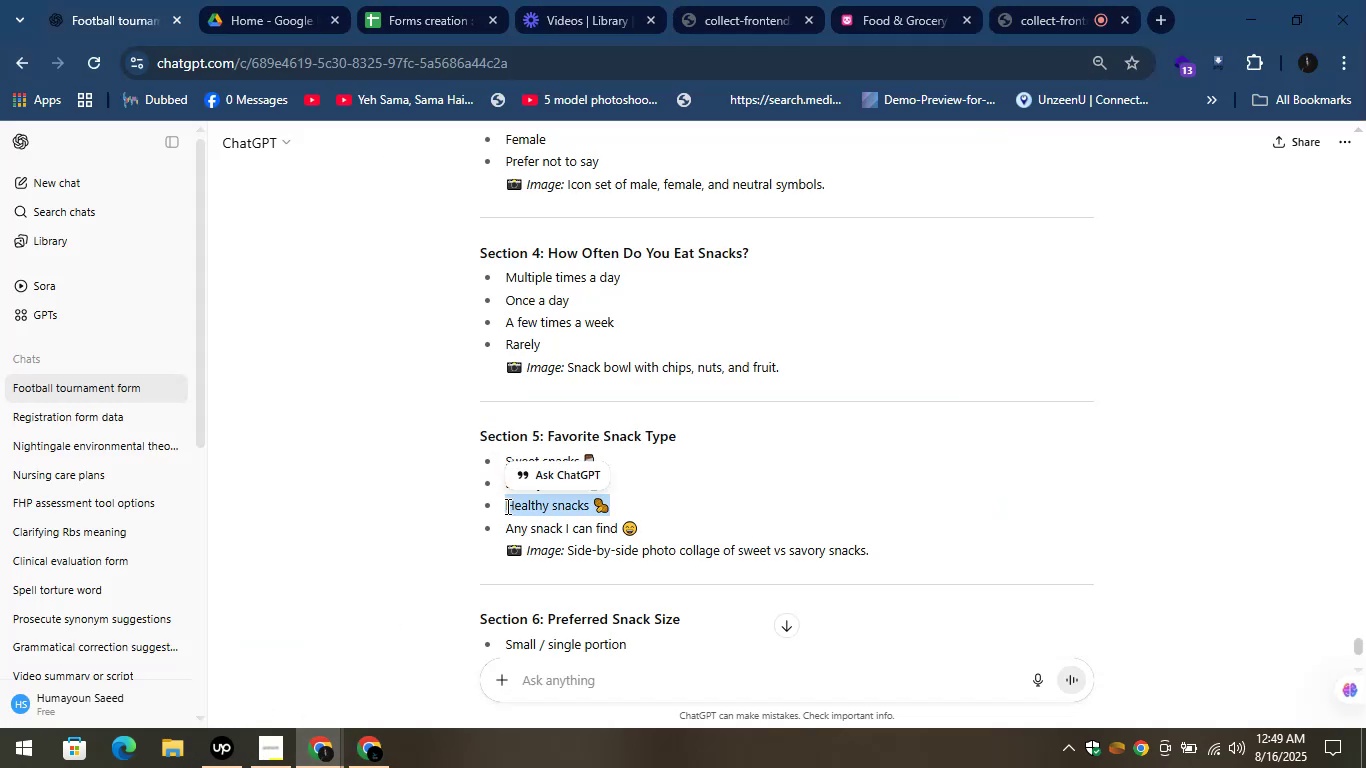 
key(Control+C)
 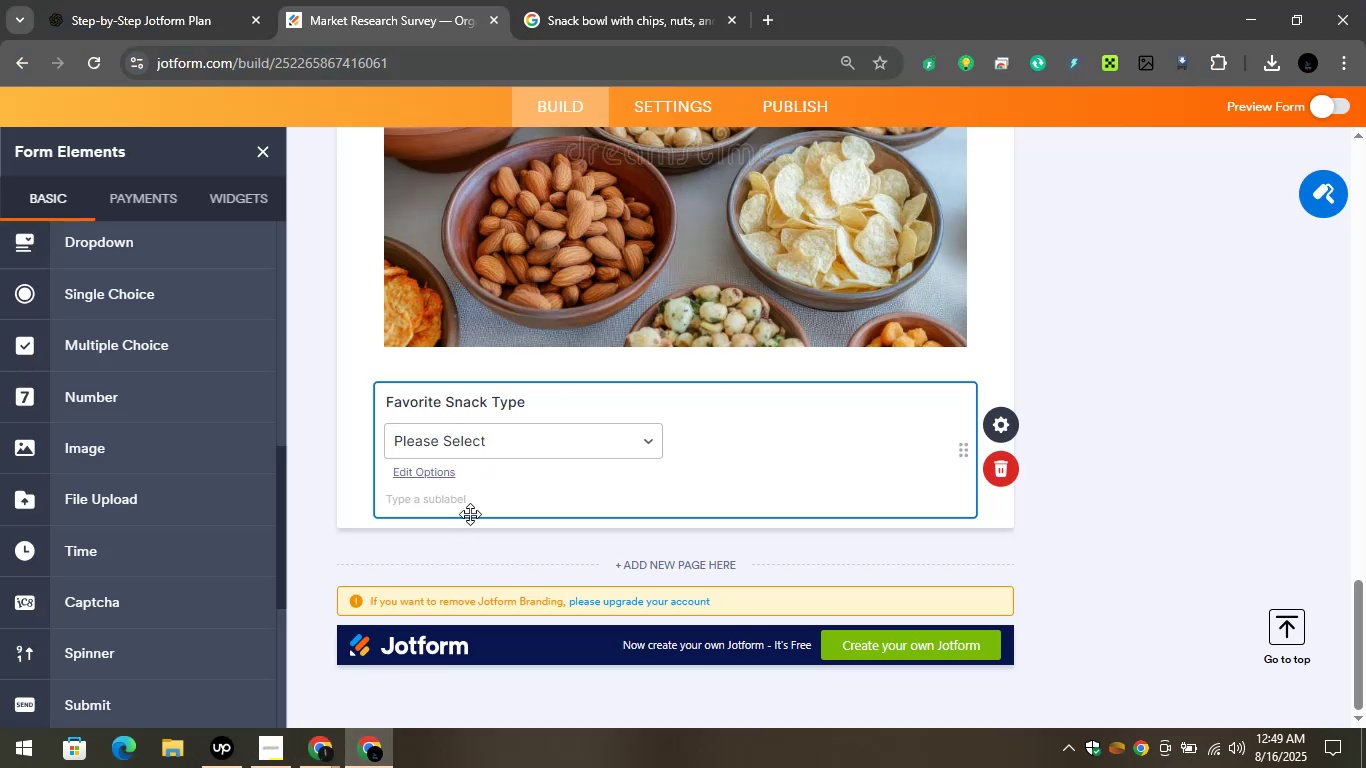 
left_click([482, 448])
 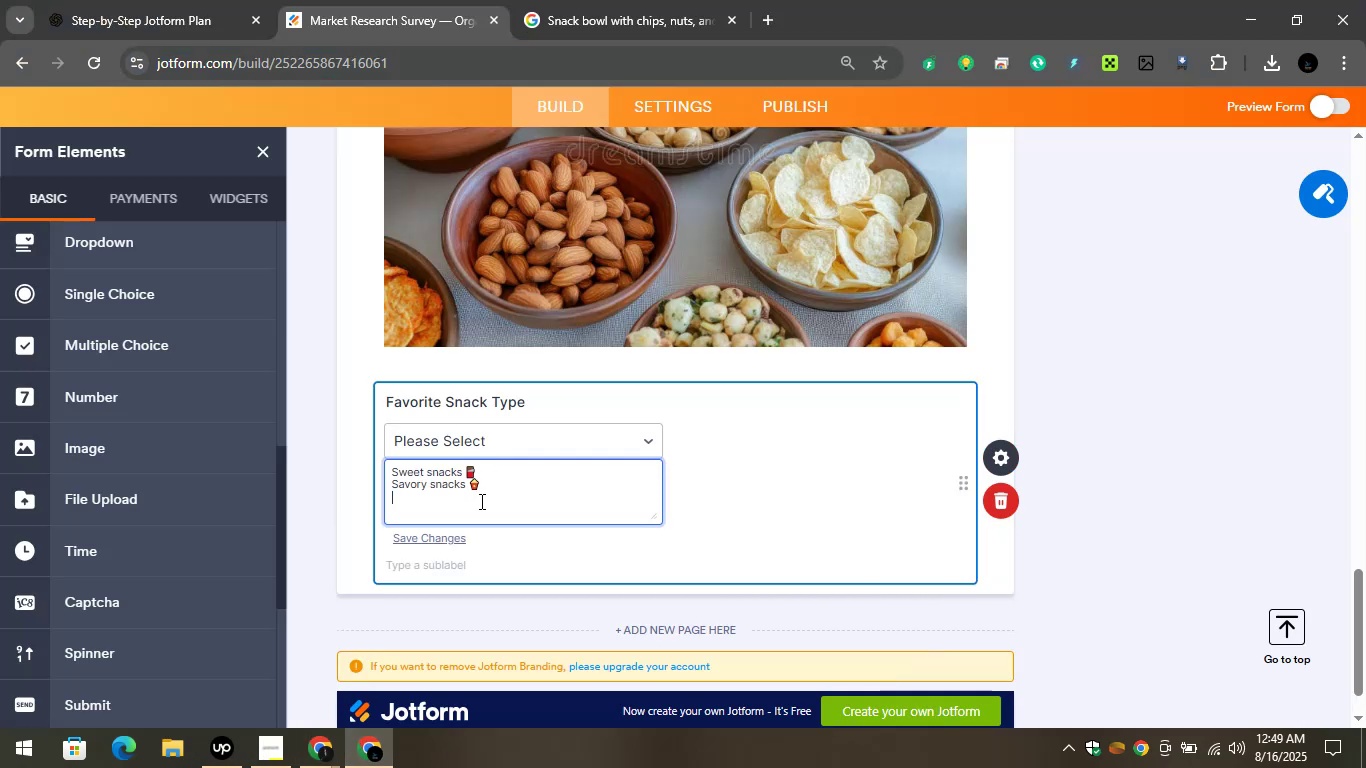 
key(Control+V)
 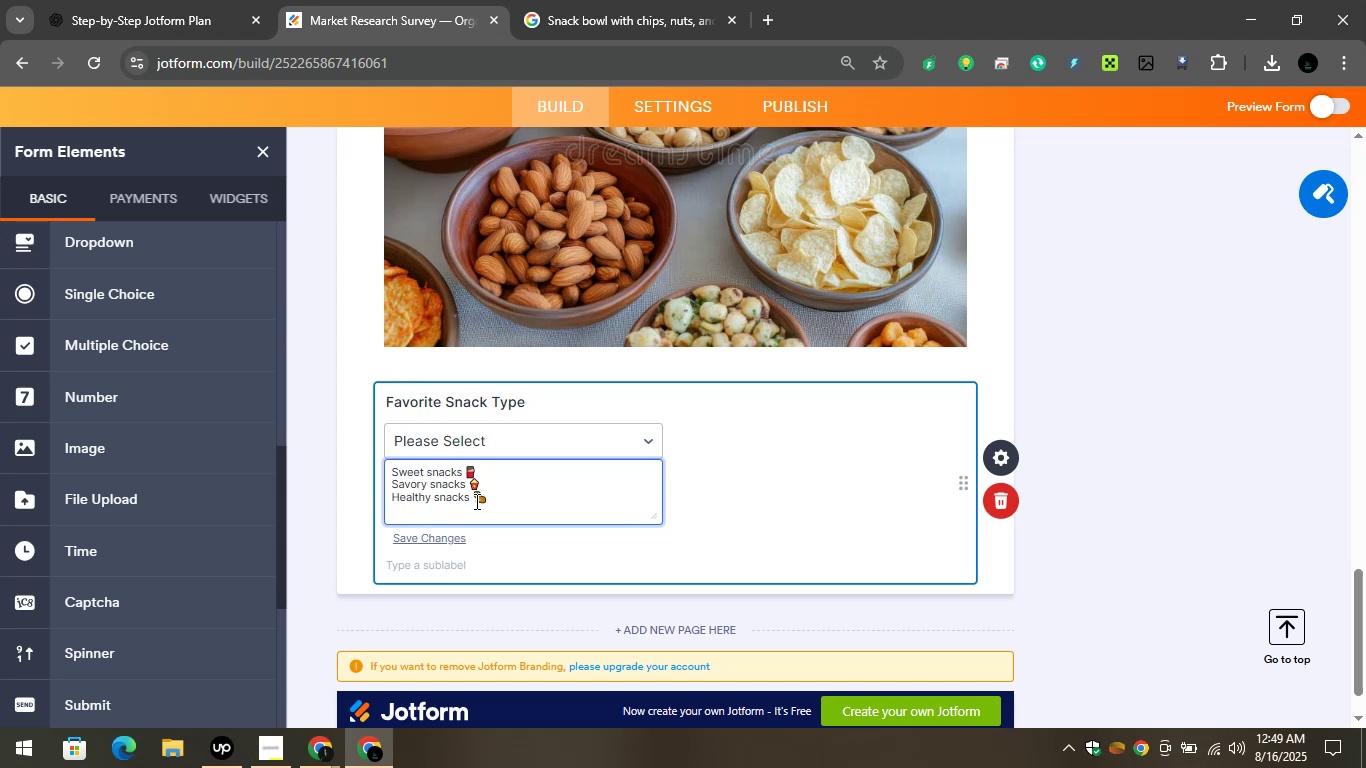 
key(Enter)
 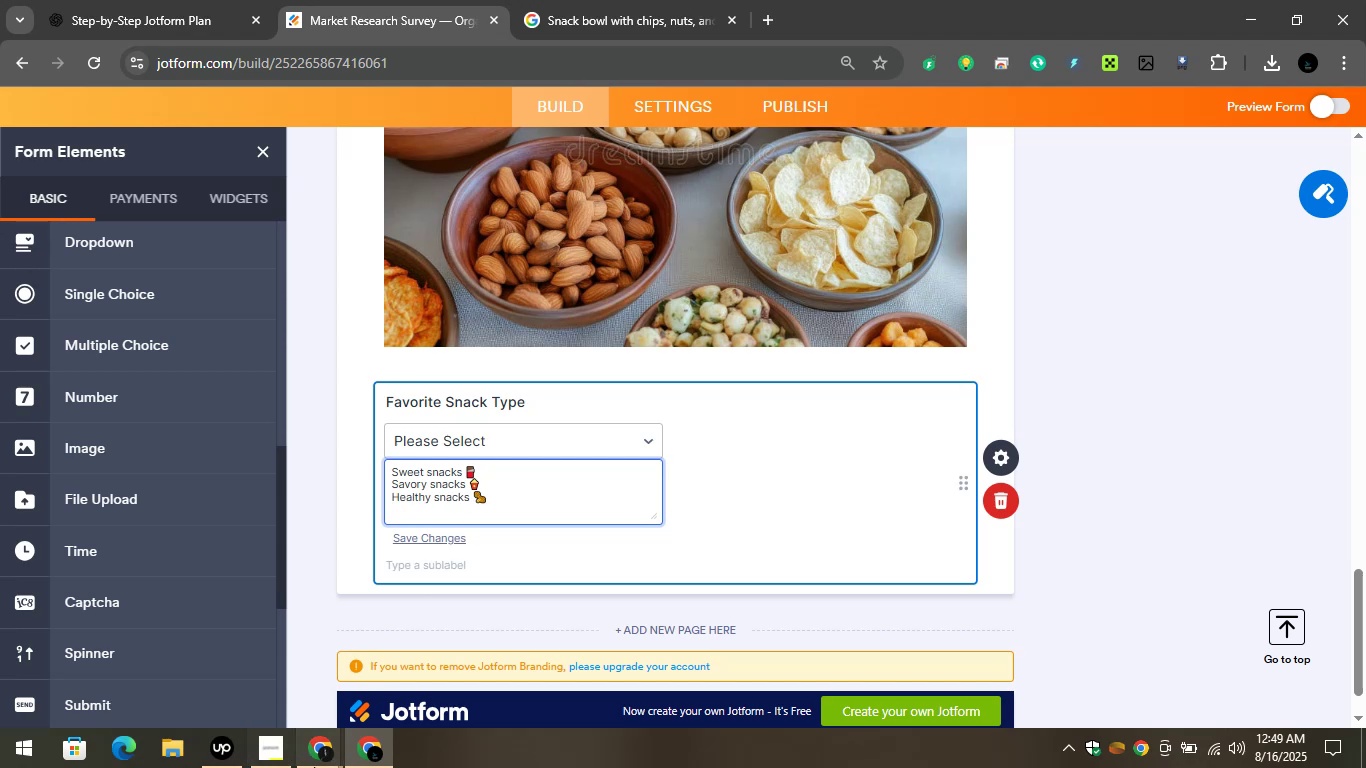 
left_click([310, 753])
 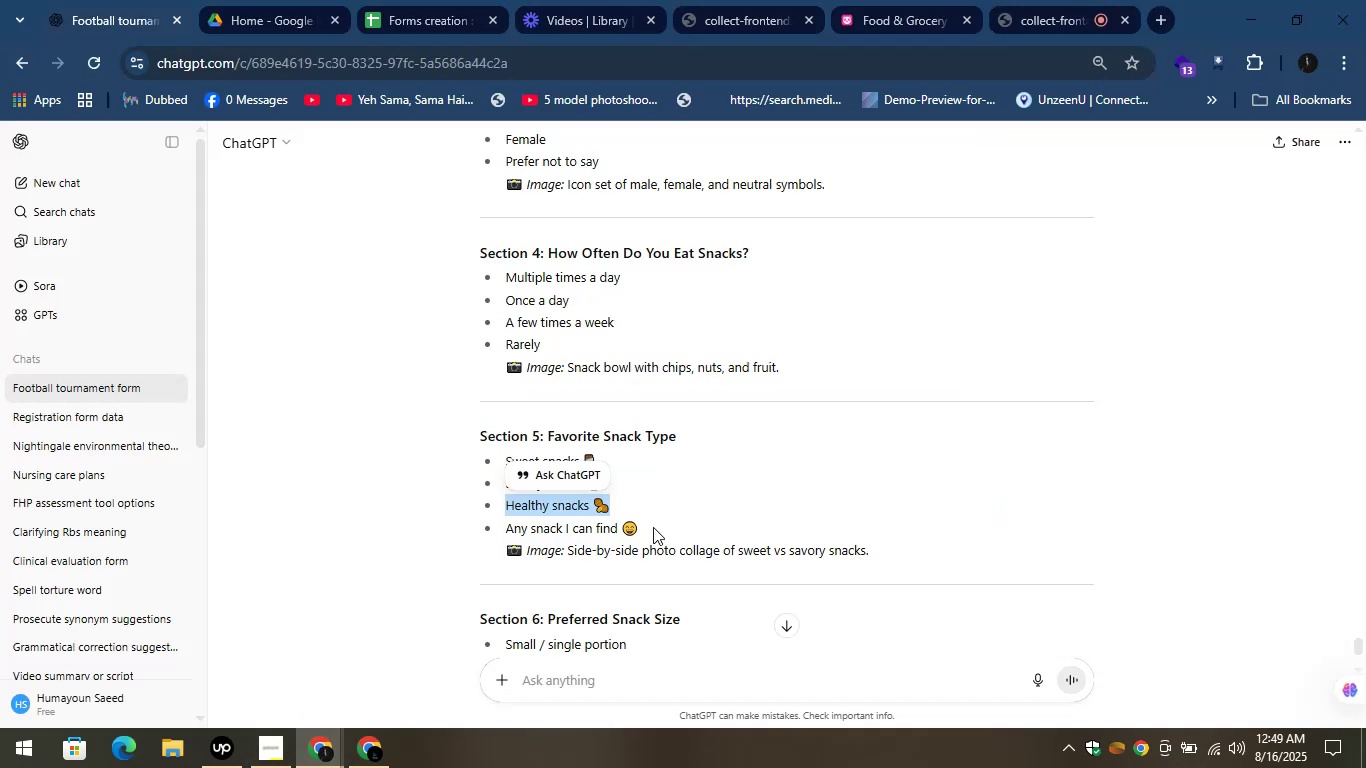 
left_click_drag(start_coordinate=[656, 526], to_coordinate=[511, 518])
 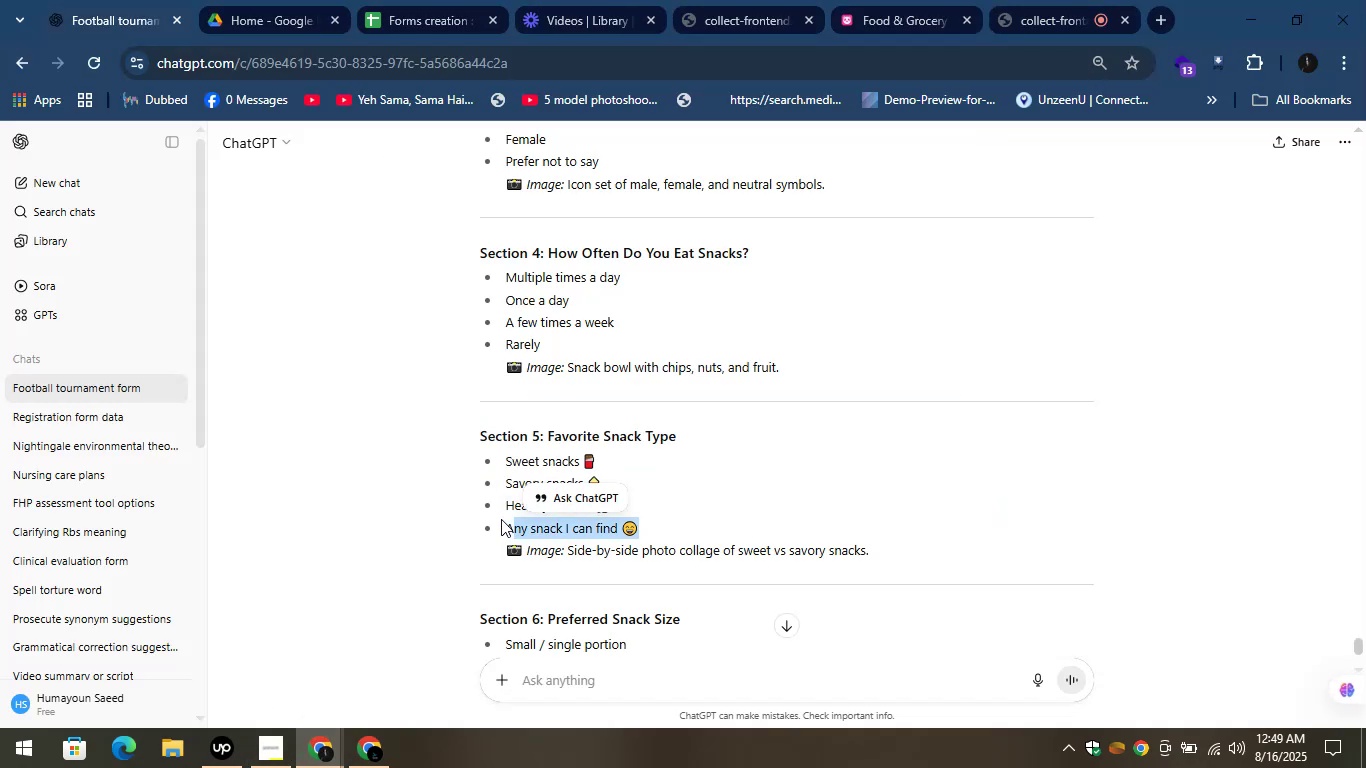 
left_click([501, 519])
 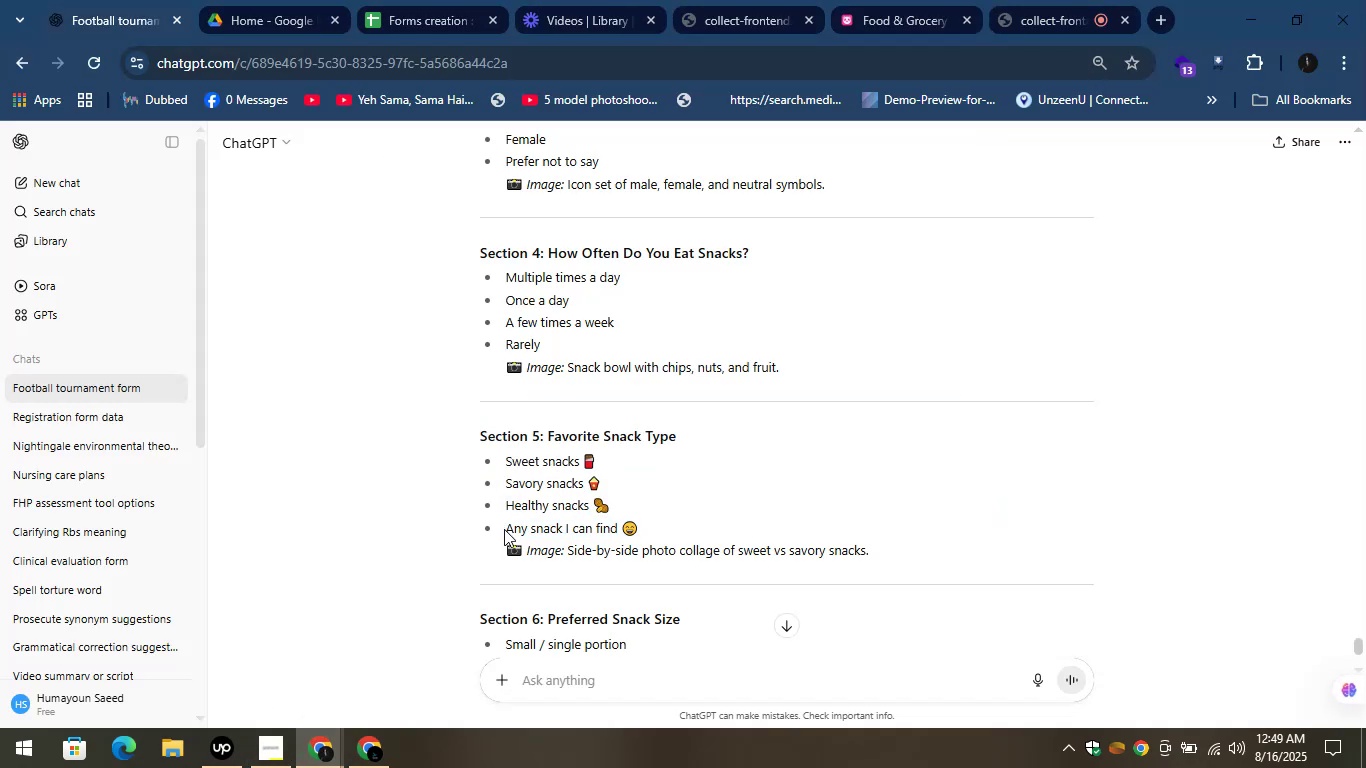 
left_click_drag(start_coordinate=[504, 529], to_coordinate=[641, 536])
 